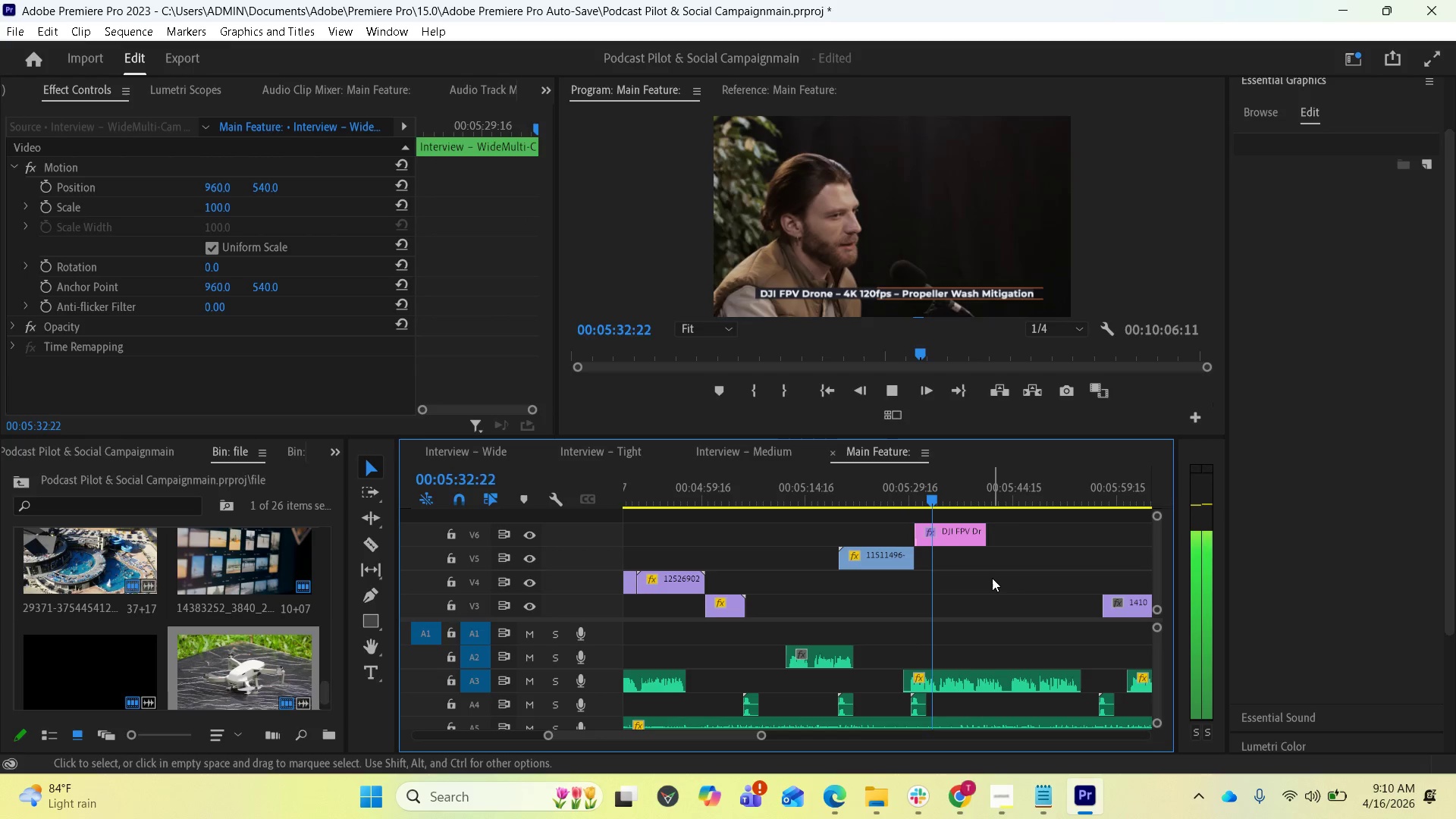 
wait(11.72)
 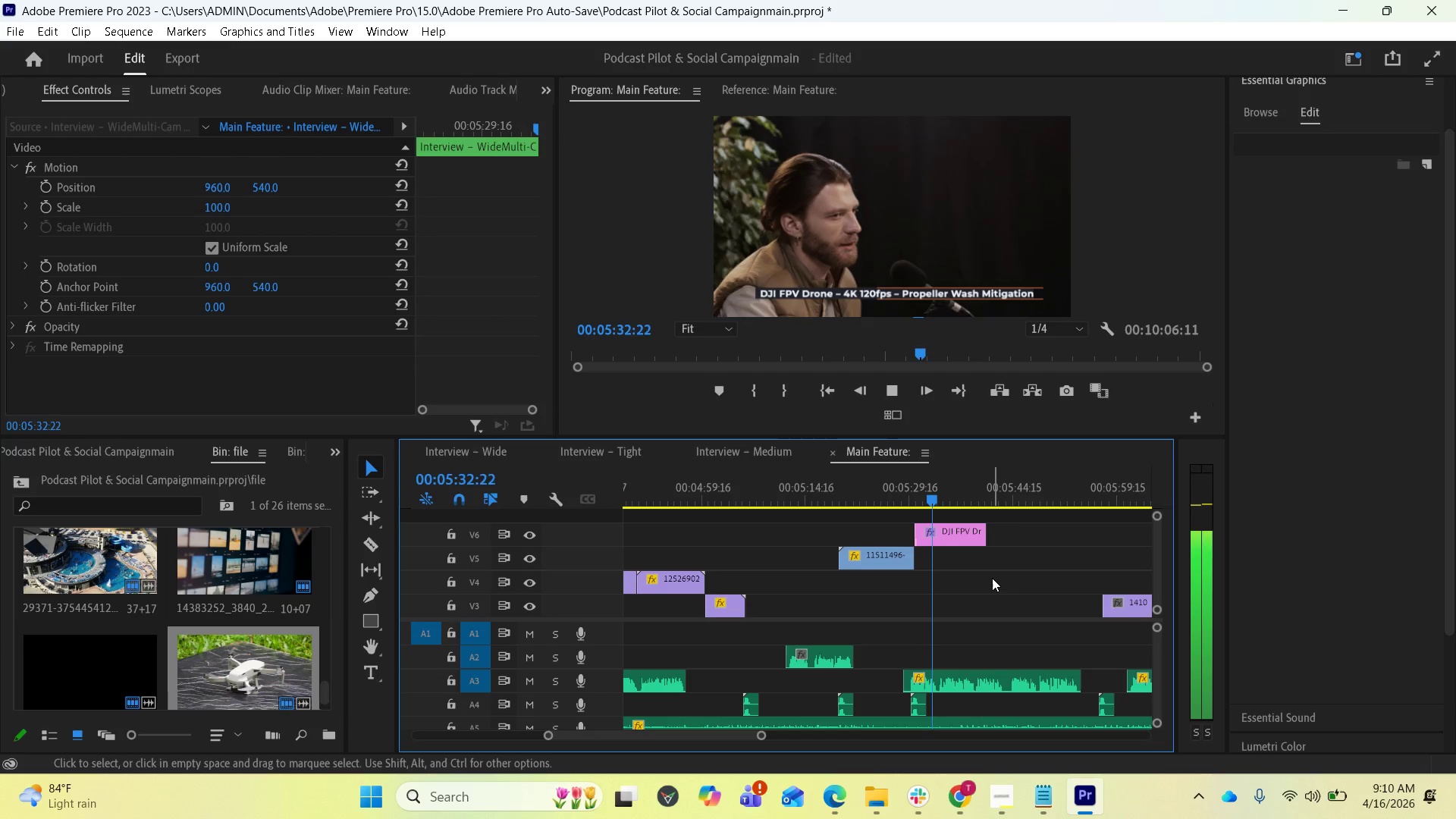 
key(Space)
 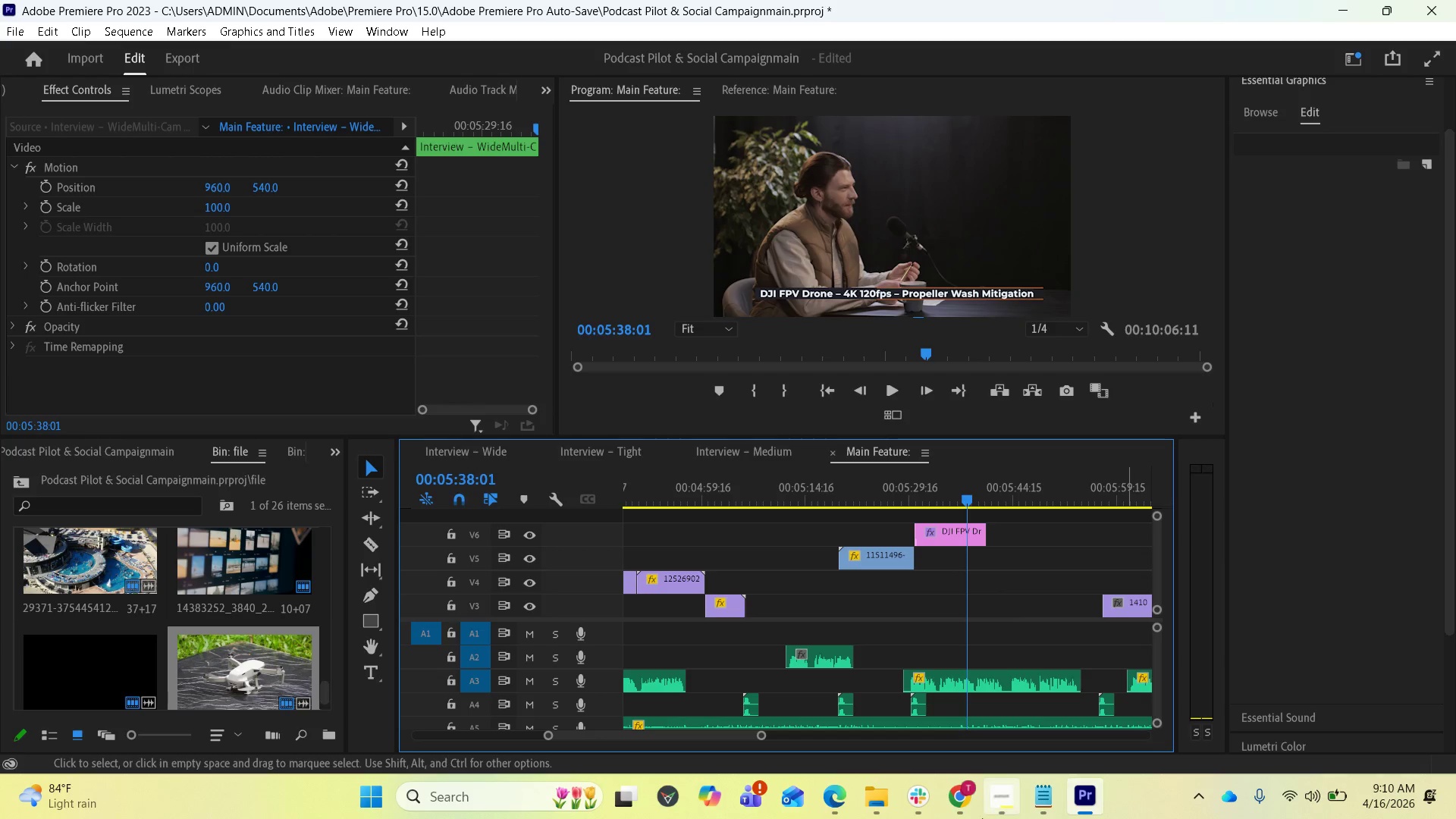 
wait(5.46)
 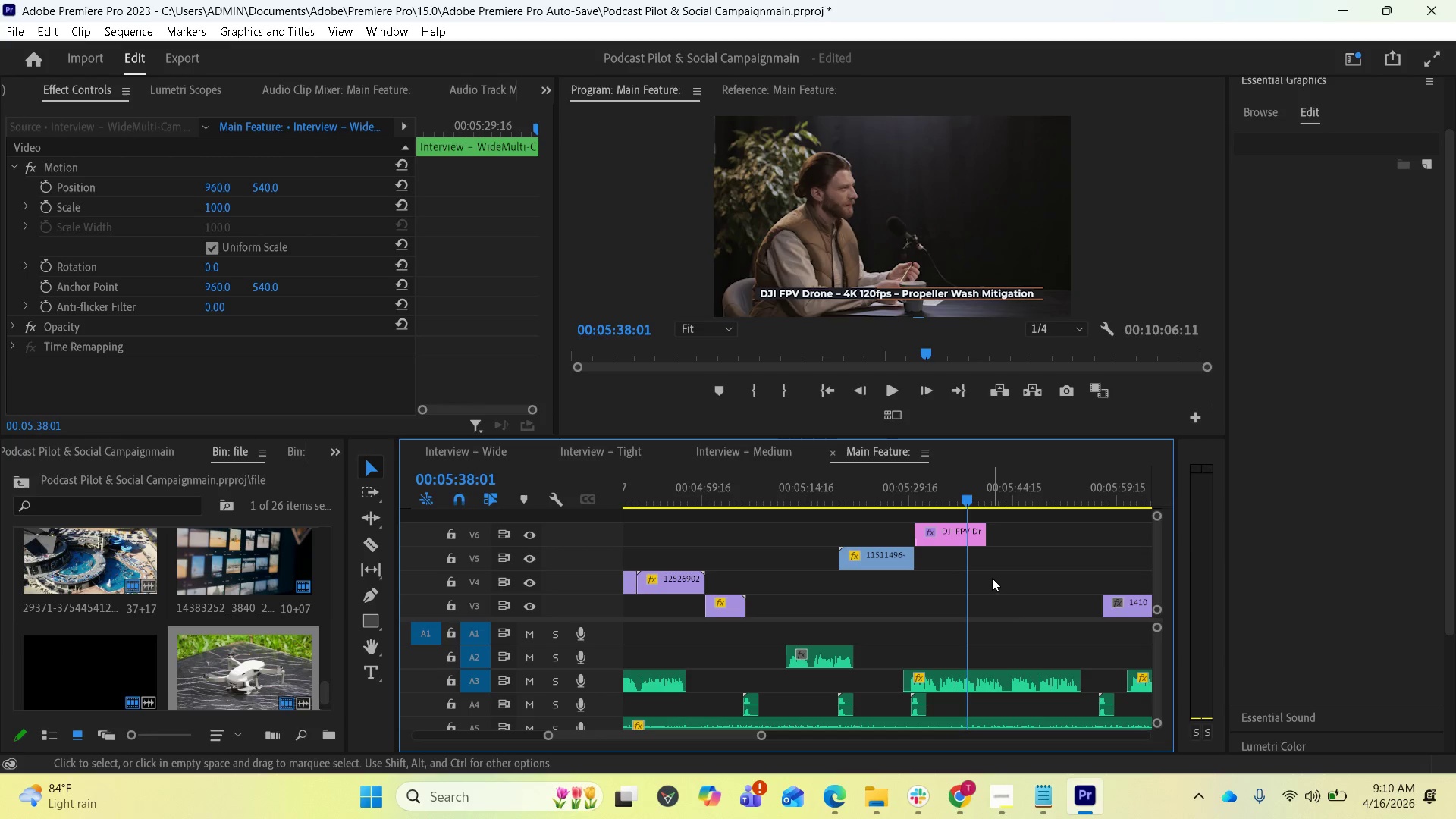 
mouse_move([864, 794])
 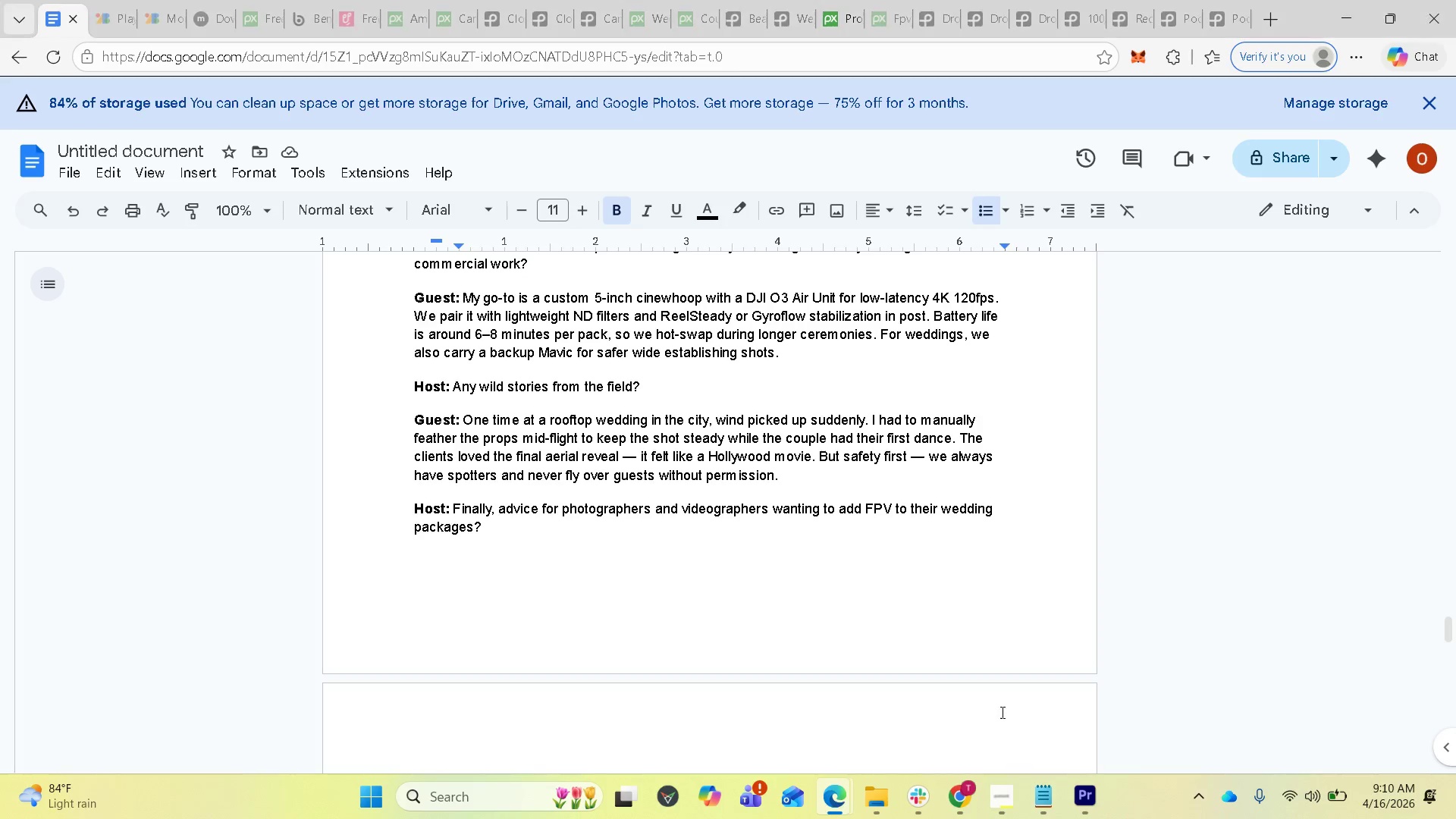 
scroll: coordinate [862, 492], scroll_direction: up, amount: 24.0
 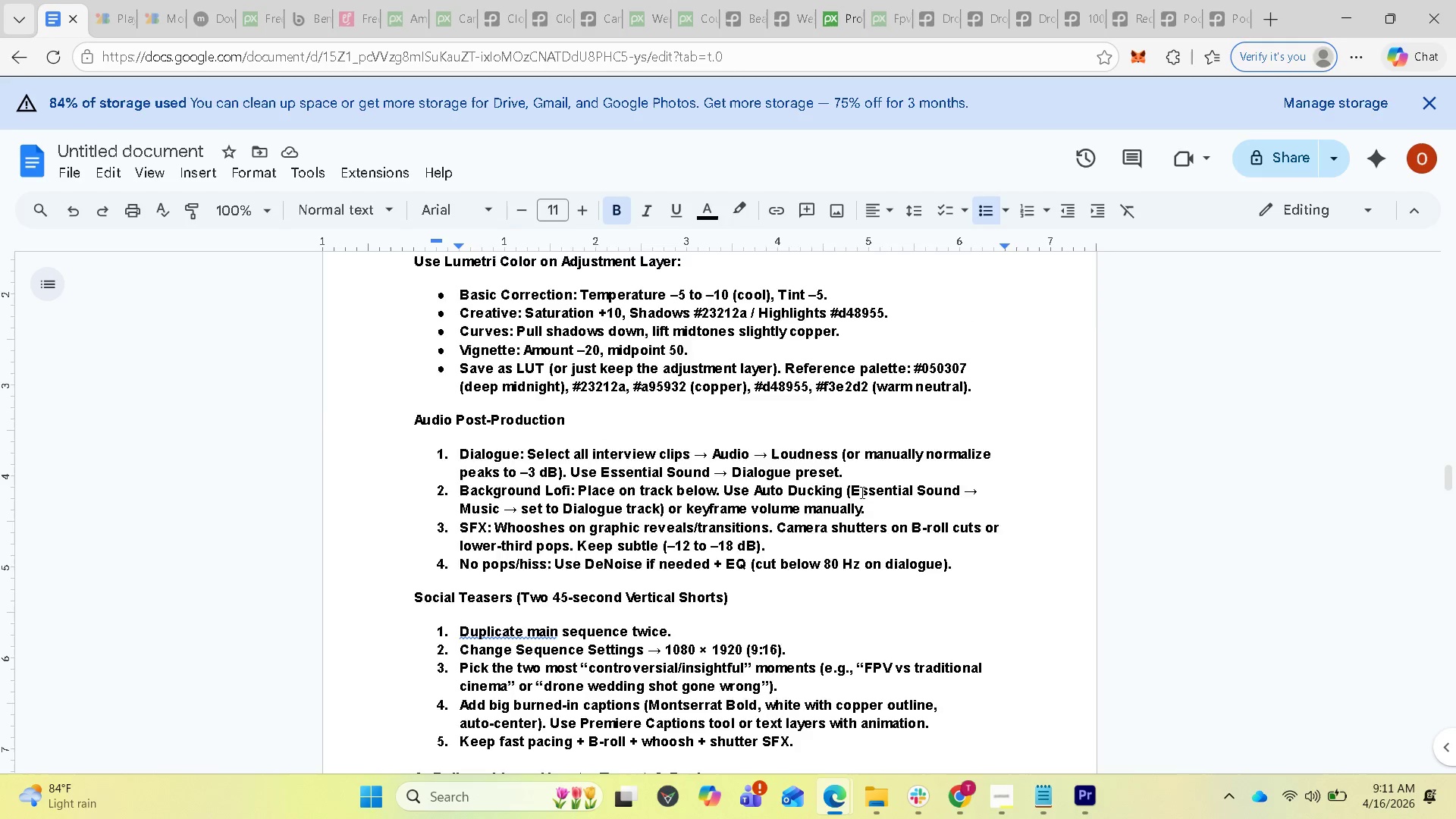 
scroll: coordinate [861, 492], scroll_direction: up, amount: 2.0
 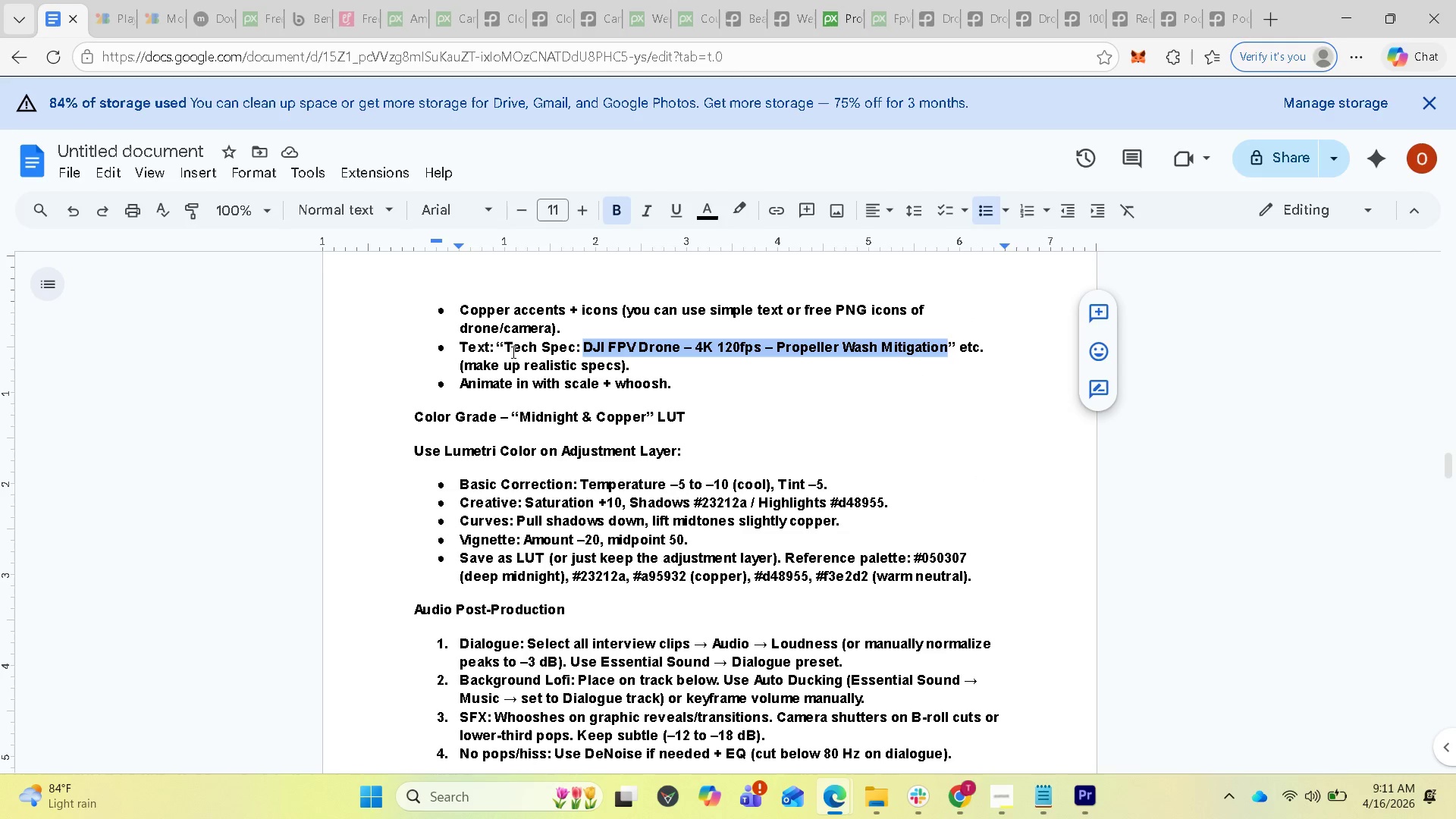 
left_click_drag(start_coordinate=[505, 348], to_coordinate=[948, 353])
 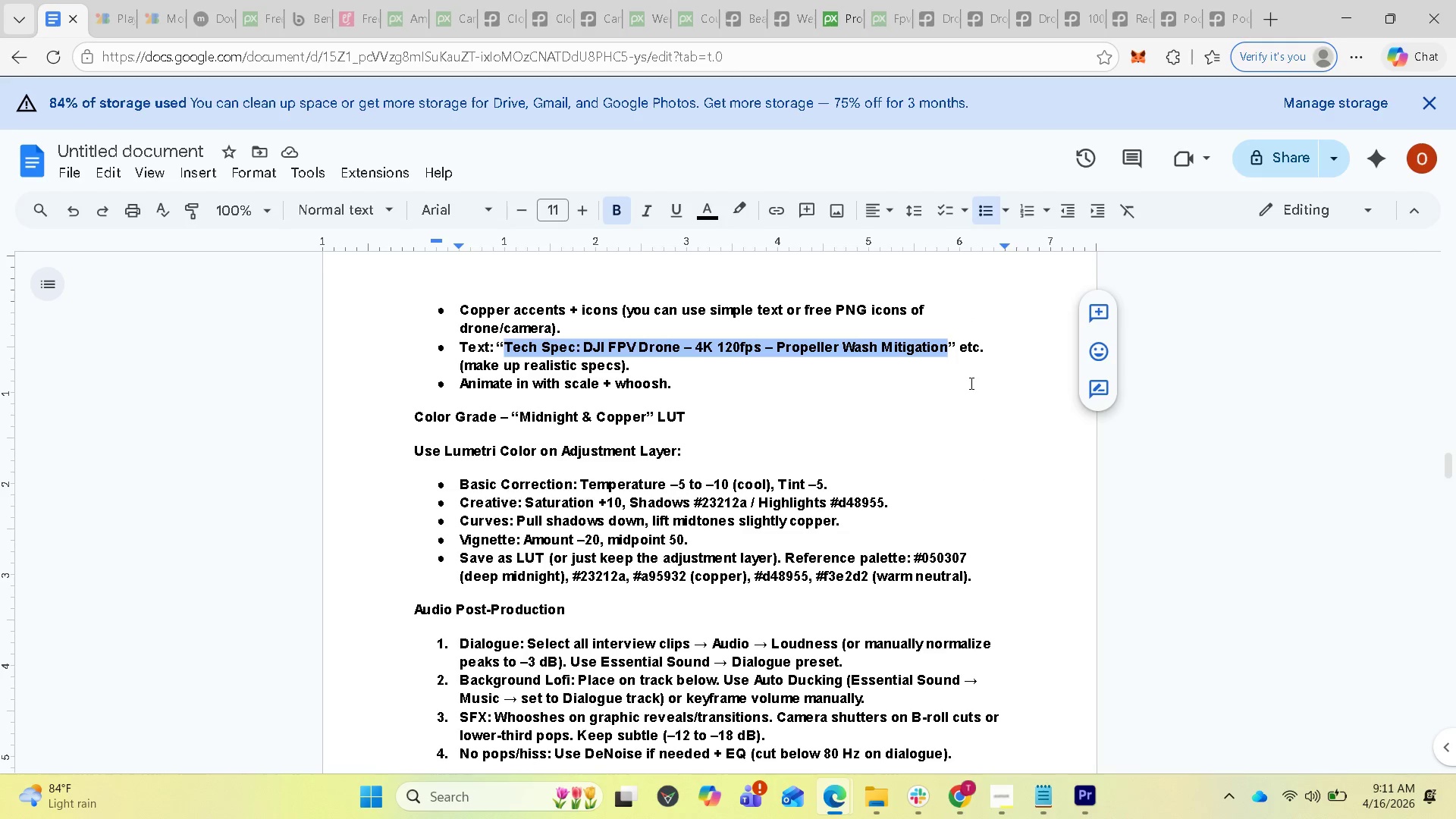 
key(Control+C)
 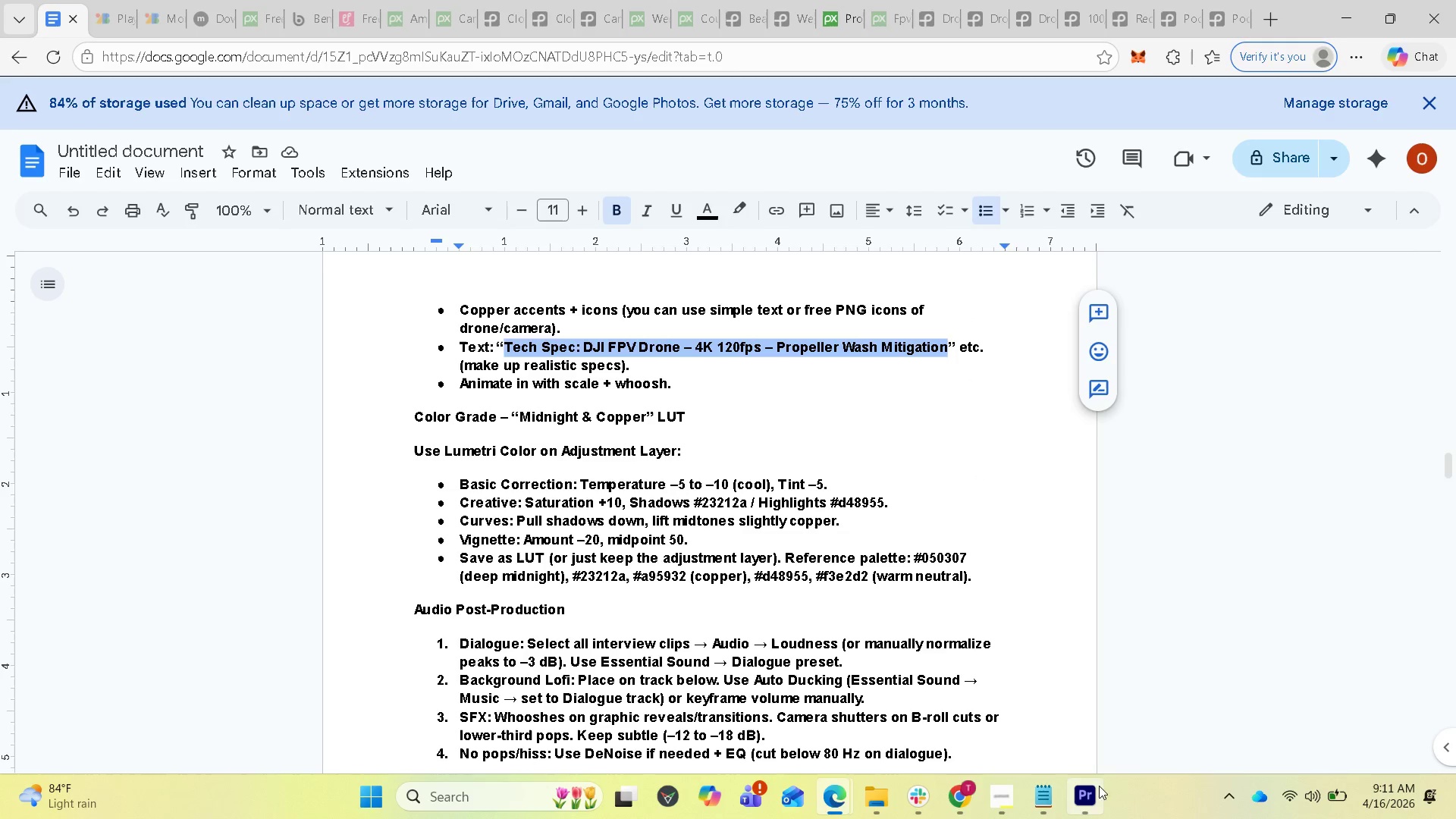 
left_click([1094, 789])
 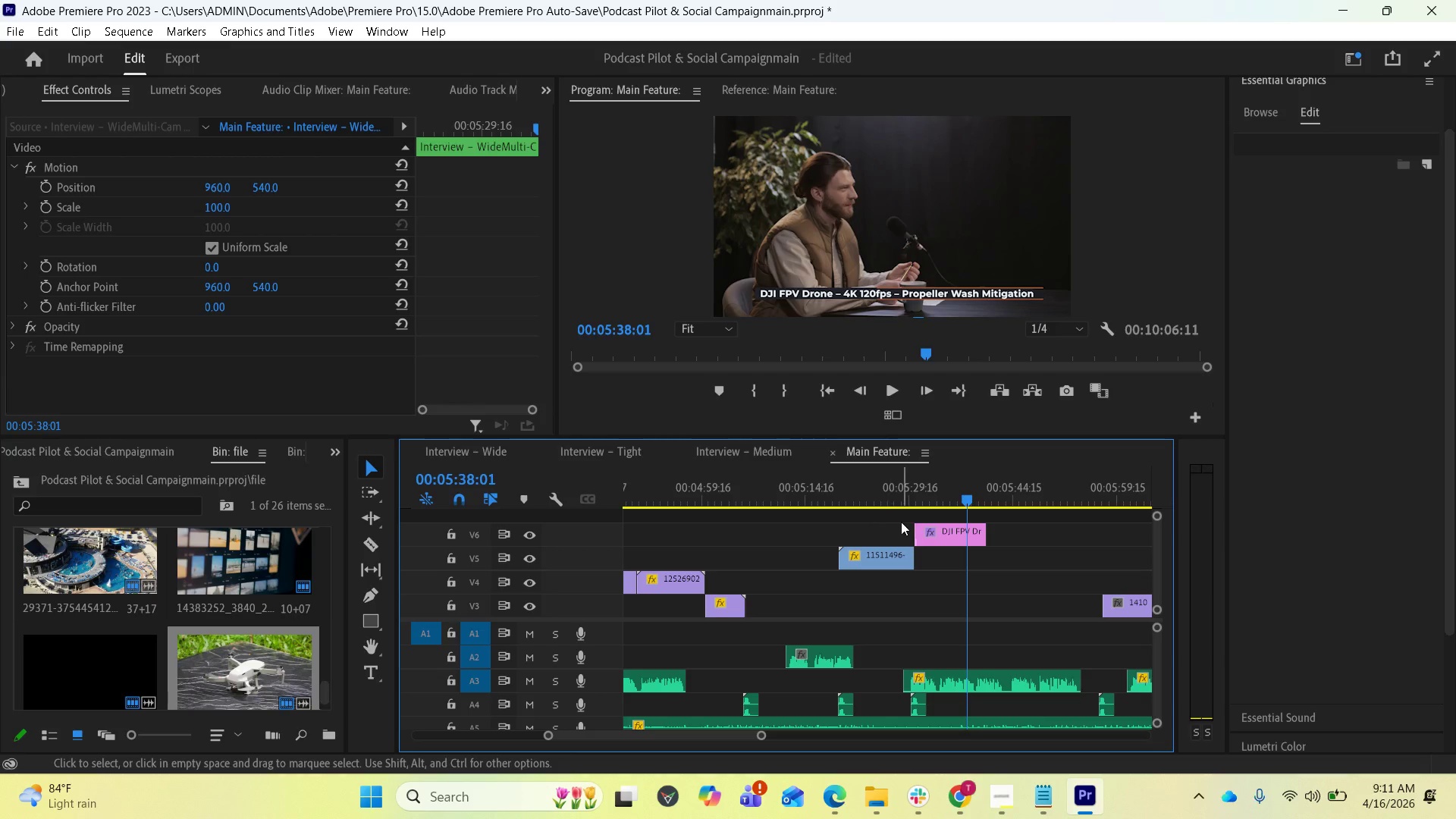 
left_click([948, 535])
 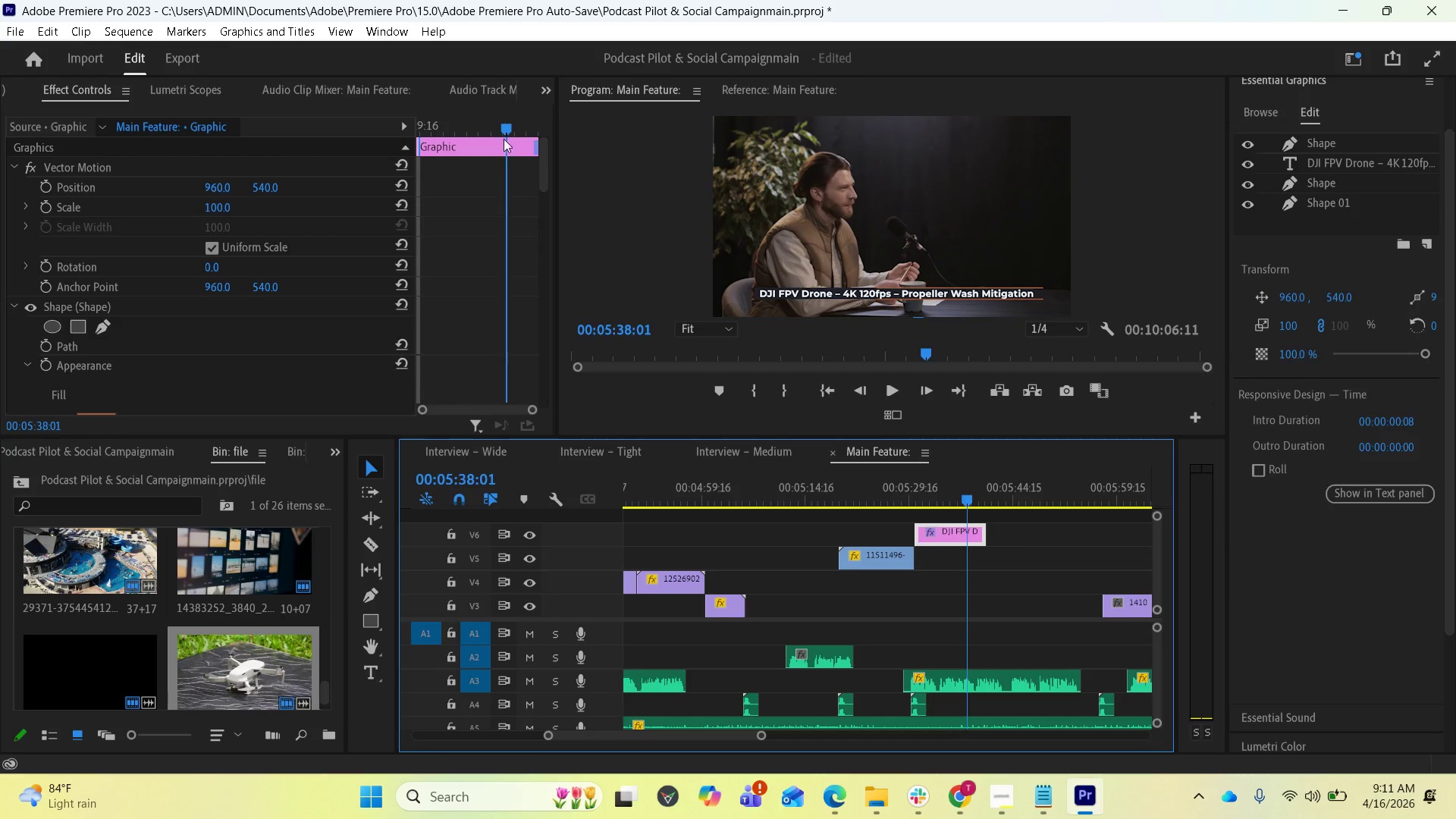 
left_click([547, 87])
 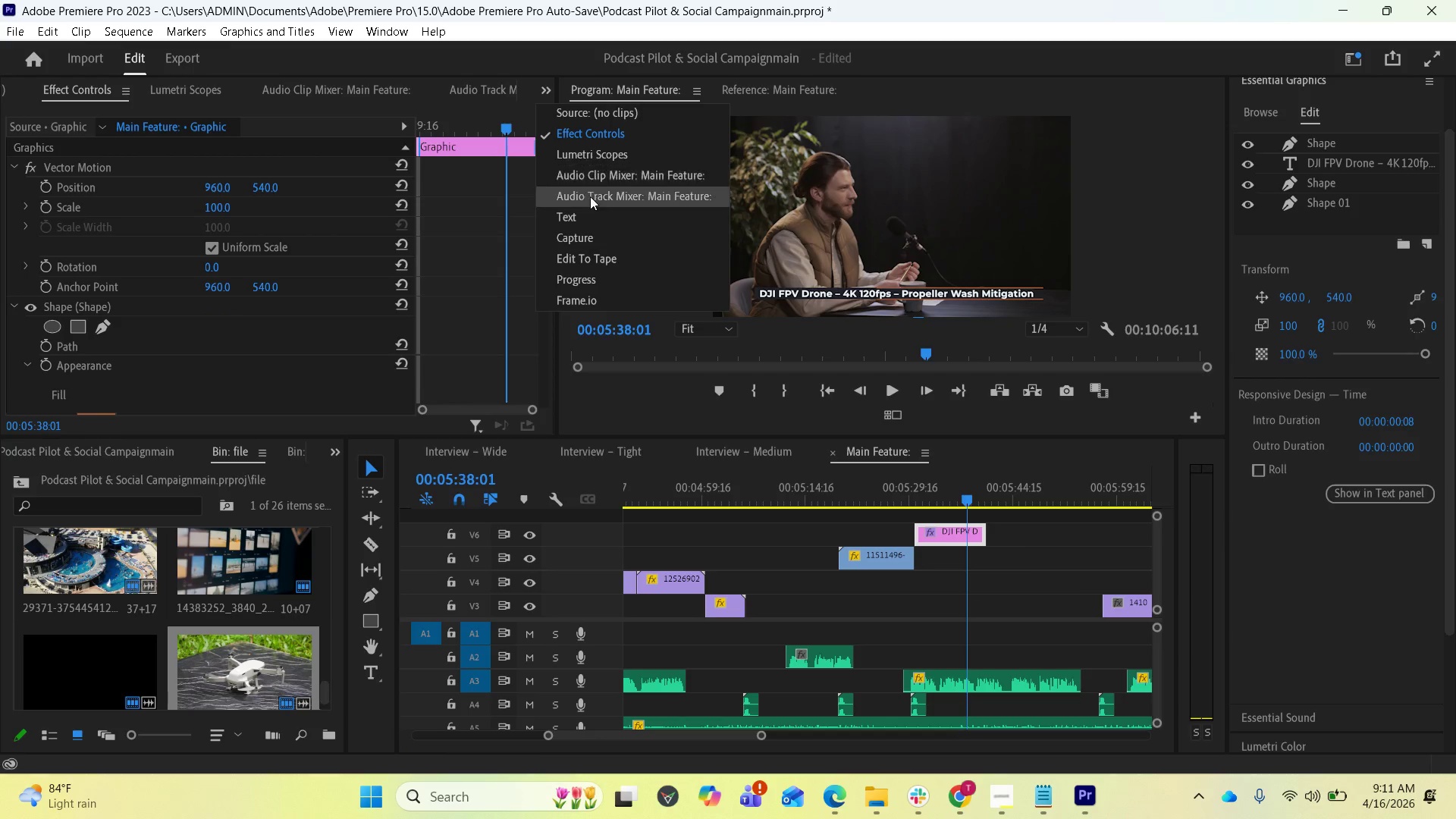 
left_click([590, 211])
 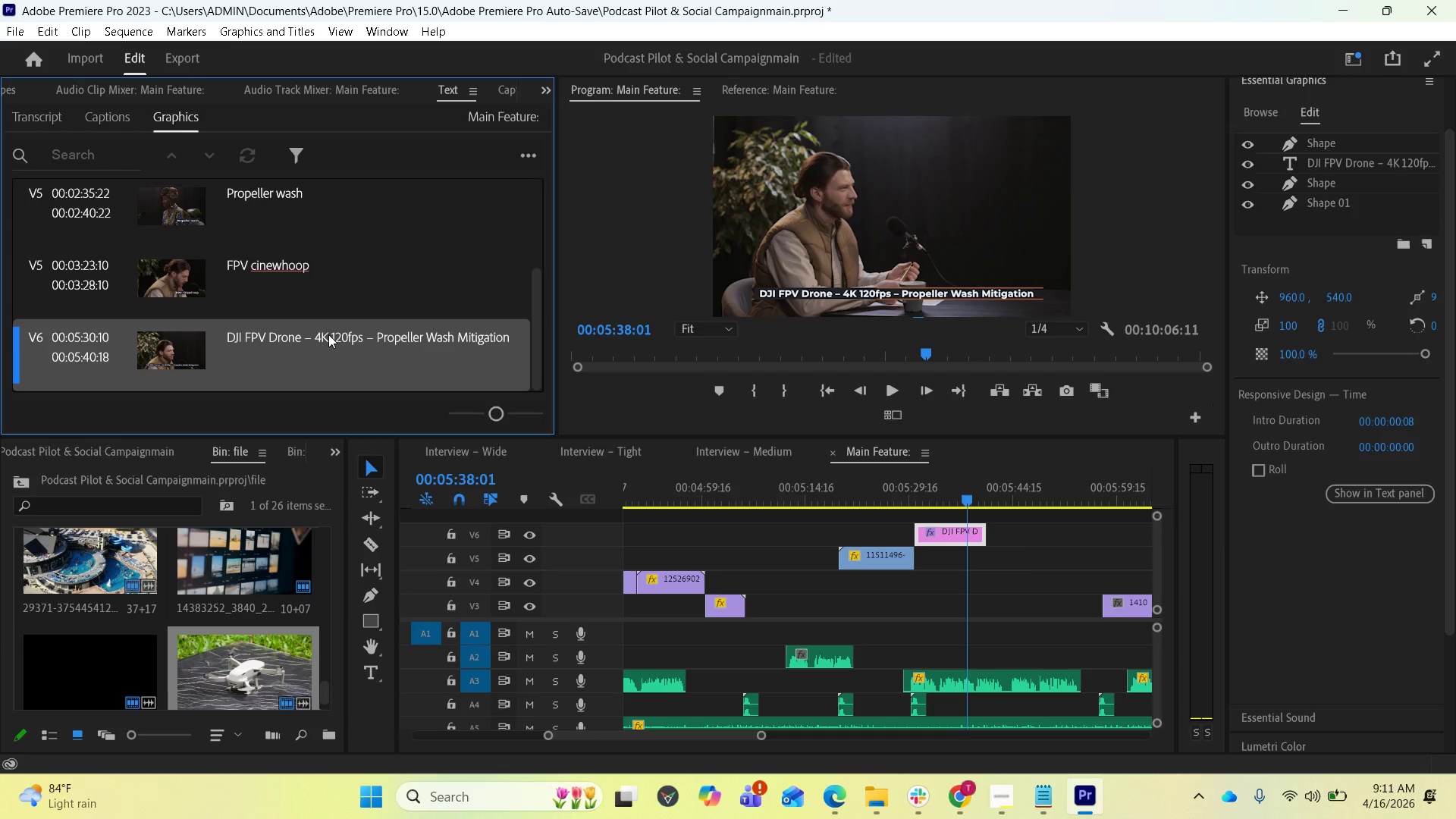 
double_click([328, 336])
 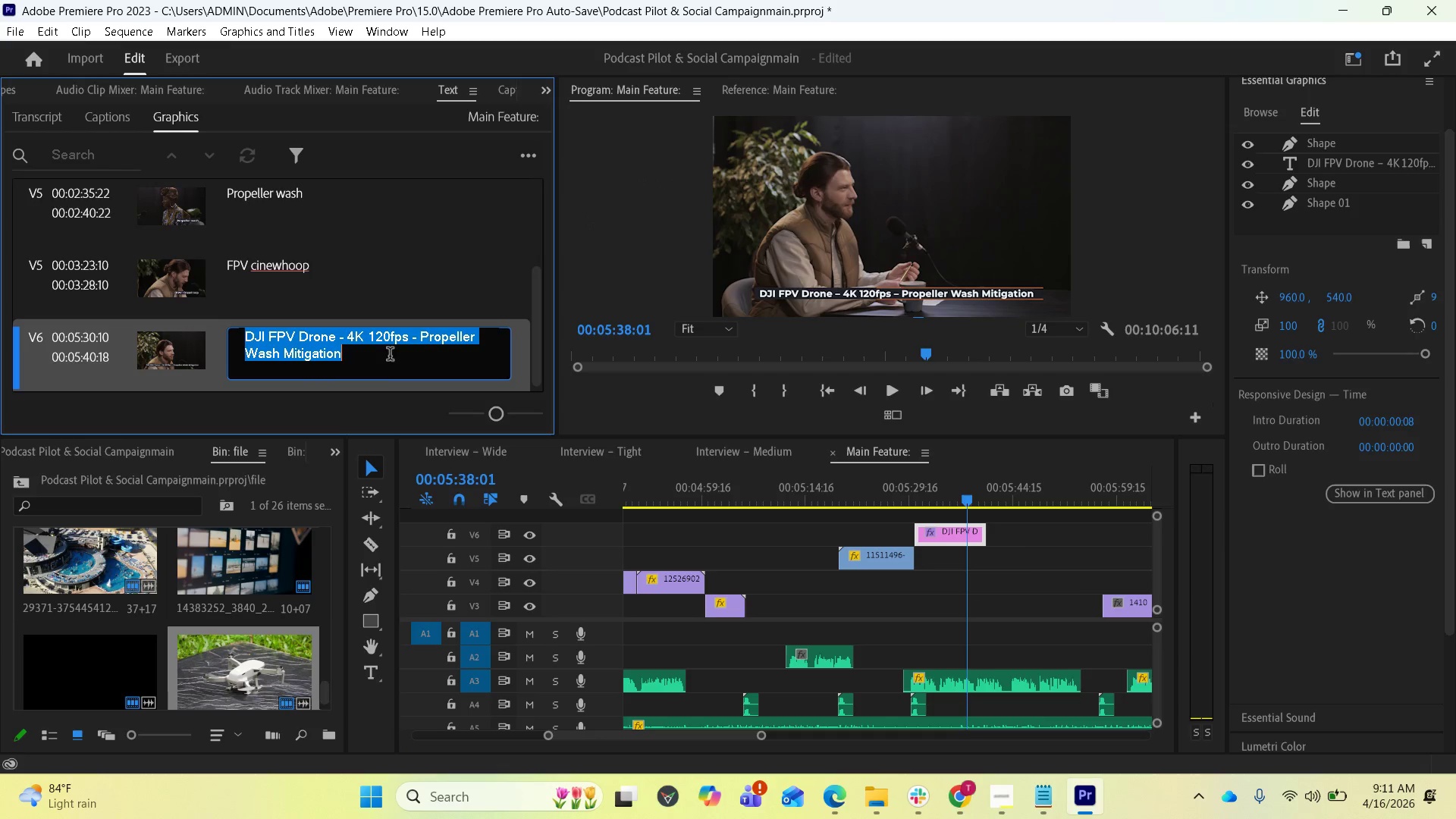 
key(Control+V)
 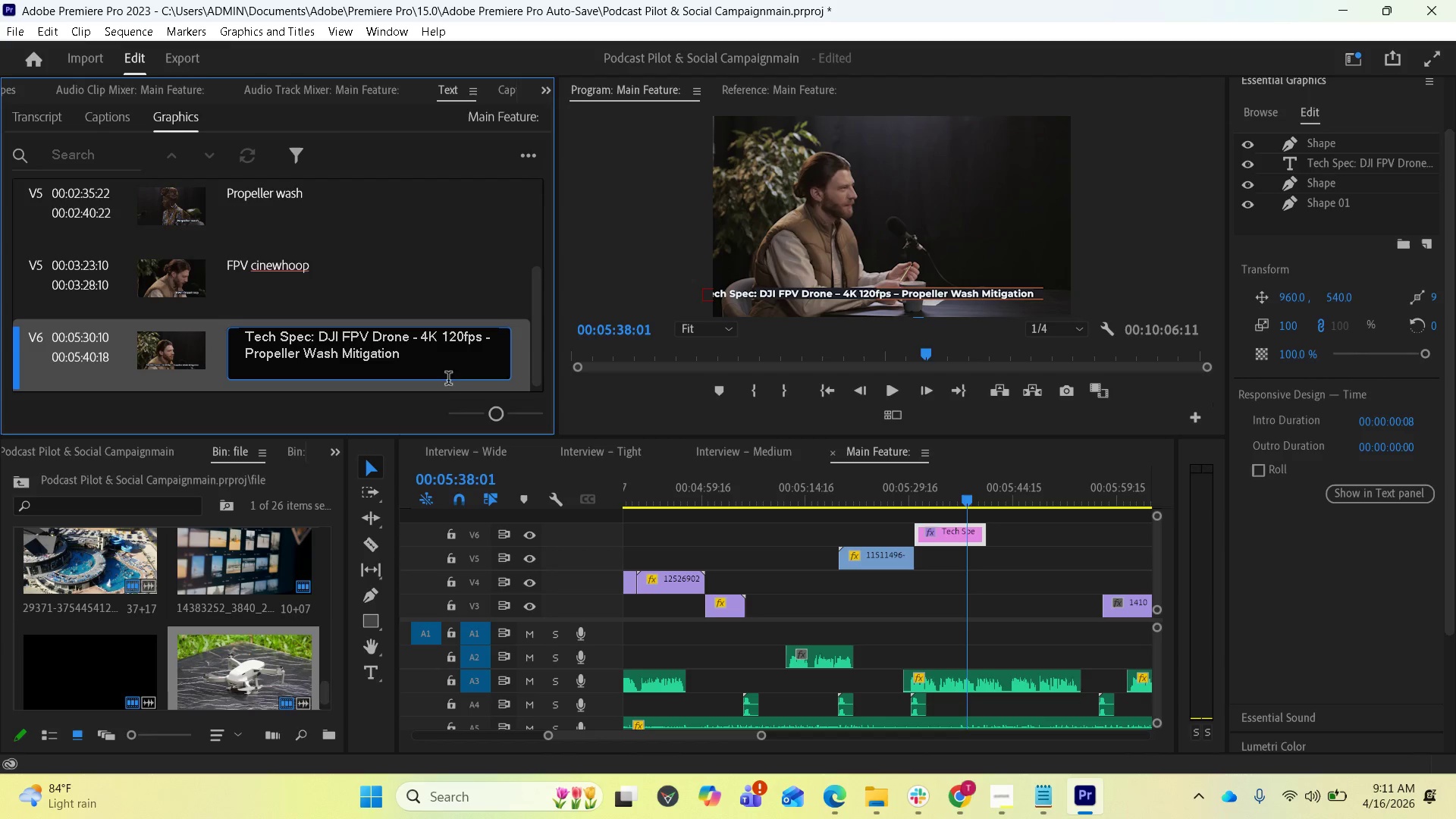 
wait(8.09)
 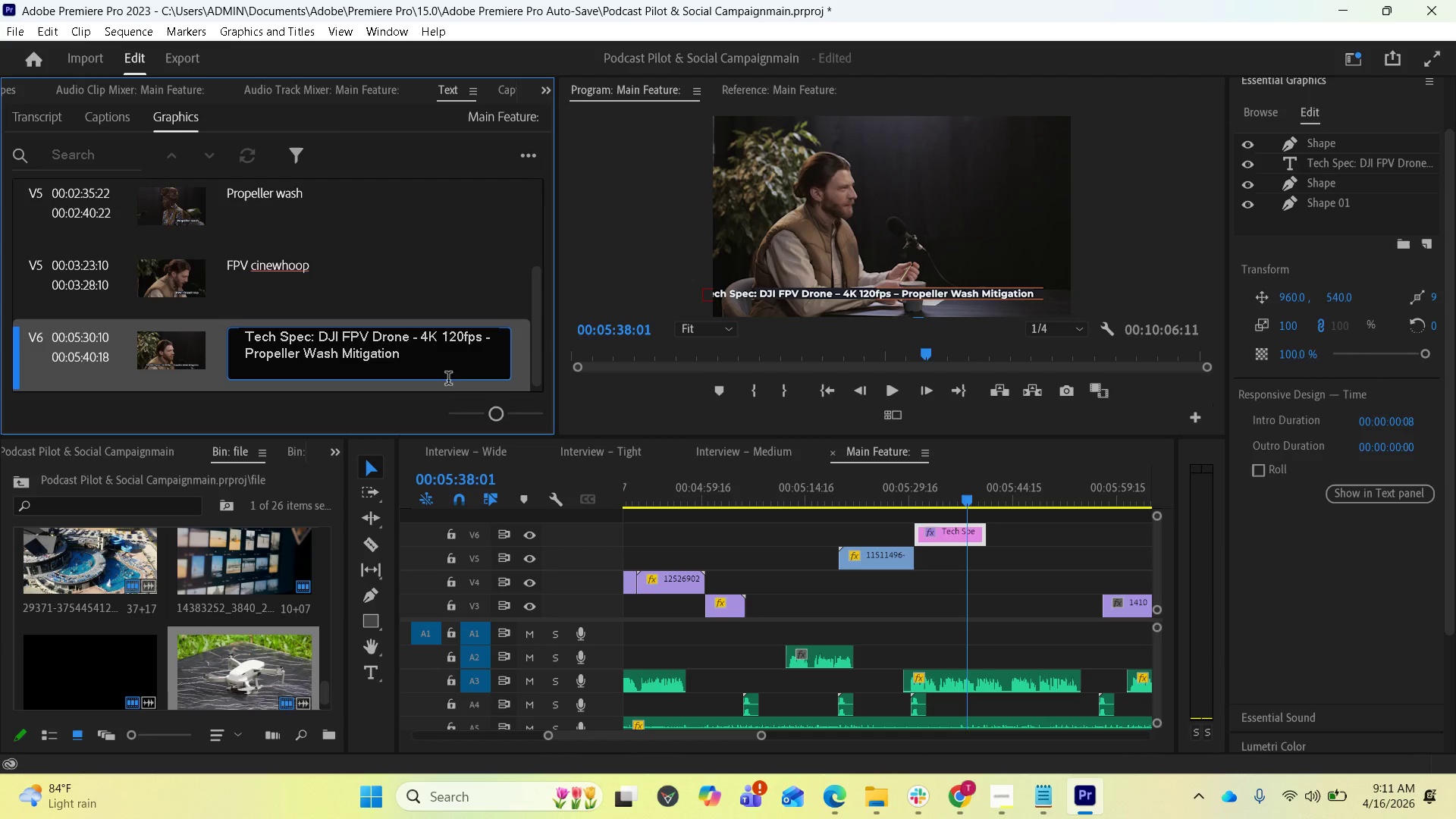 
left_click([457, 361])
 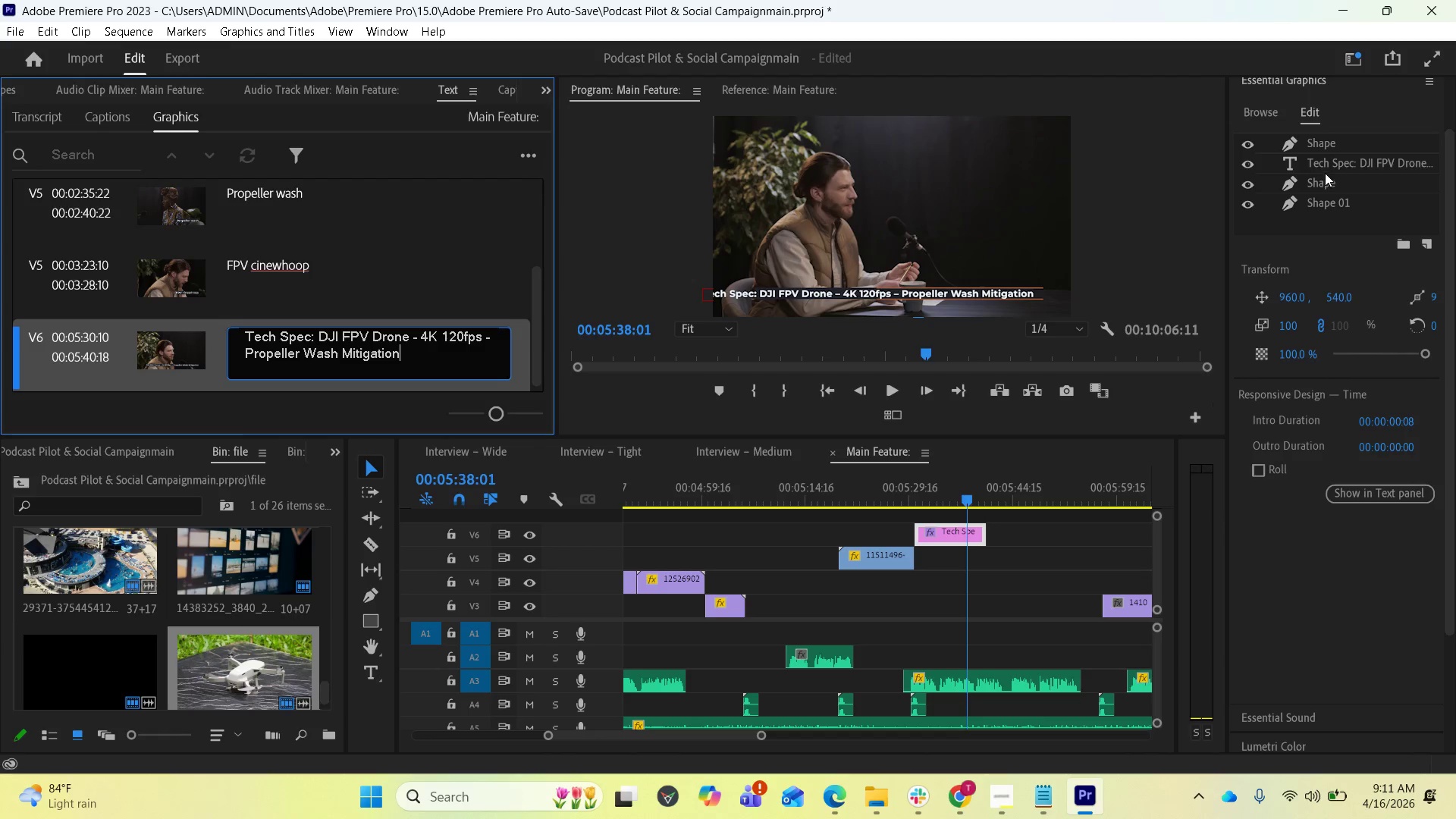 
wait(5.8)
 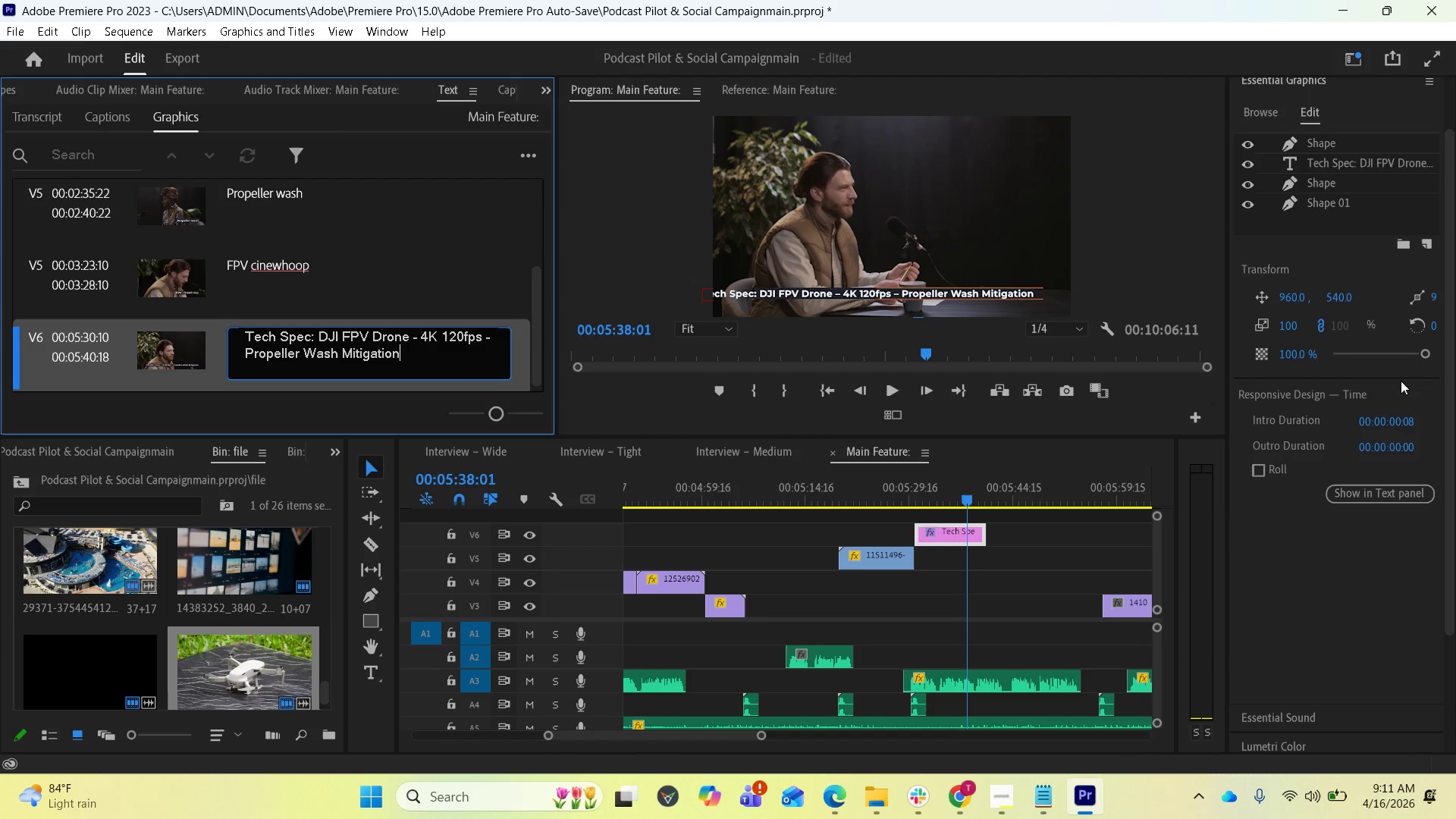 
left_click([1326, 163])
 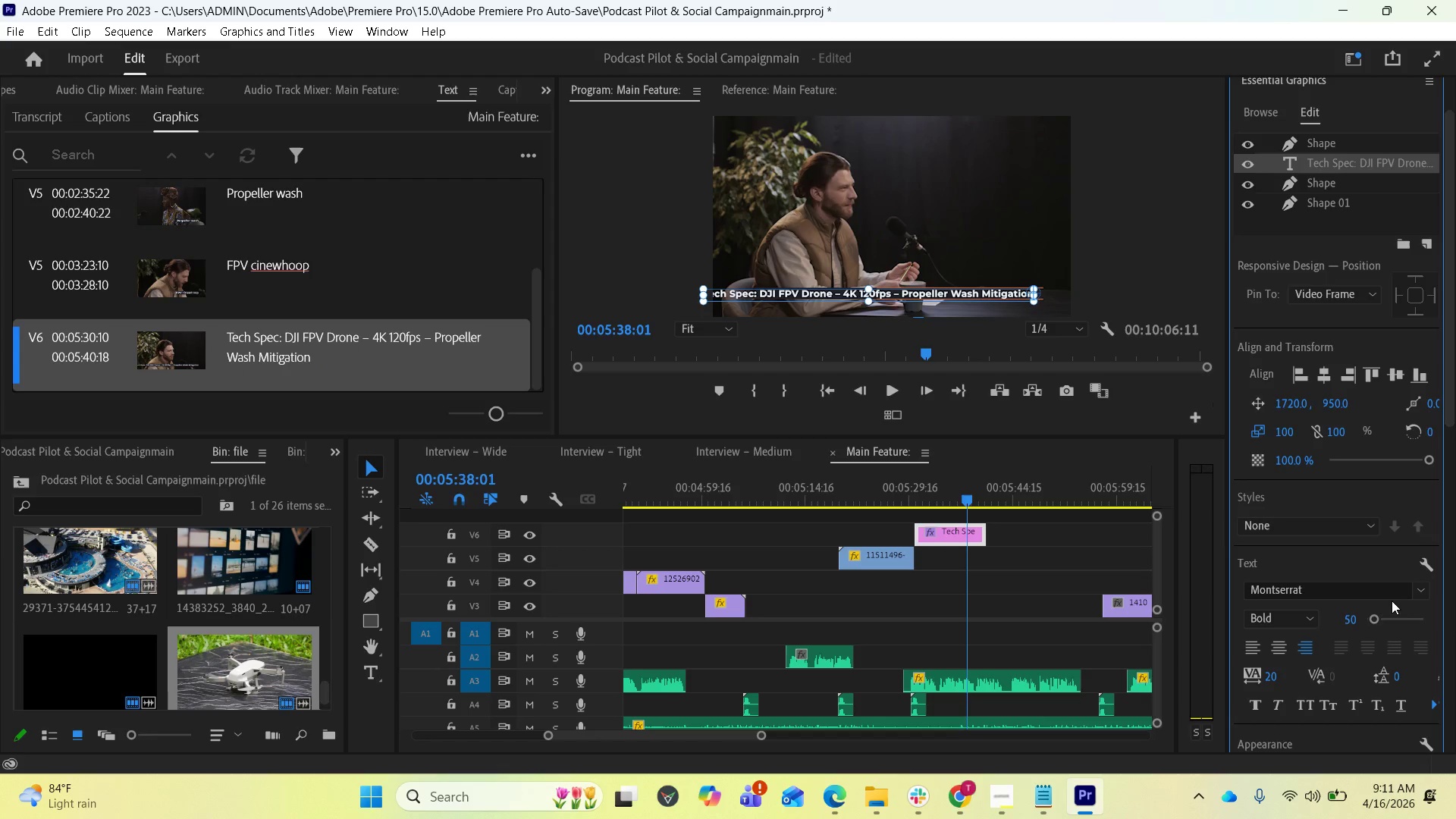 
wait(5.36)
 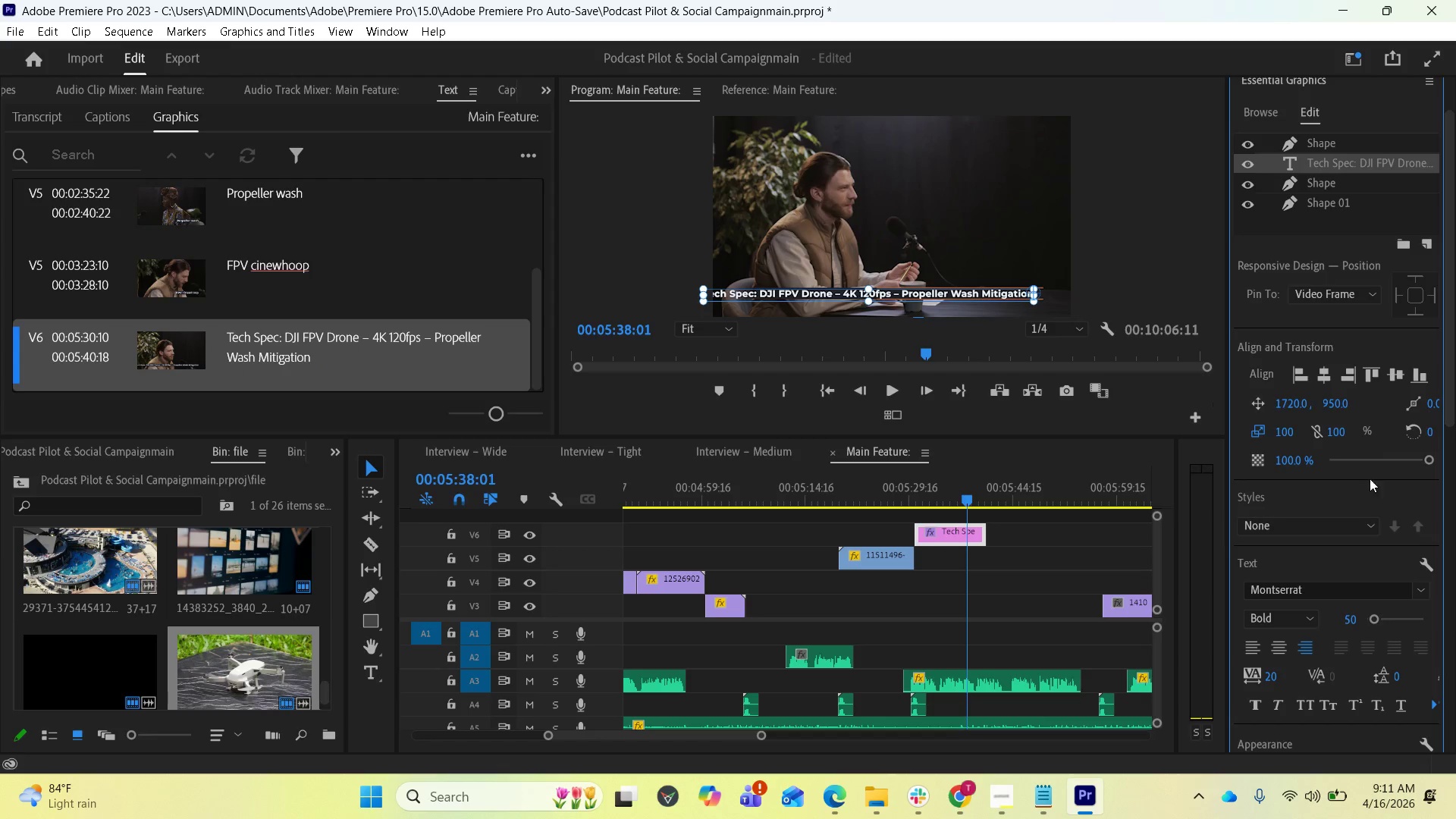 
left_click([1310, 621])
 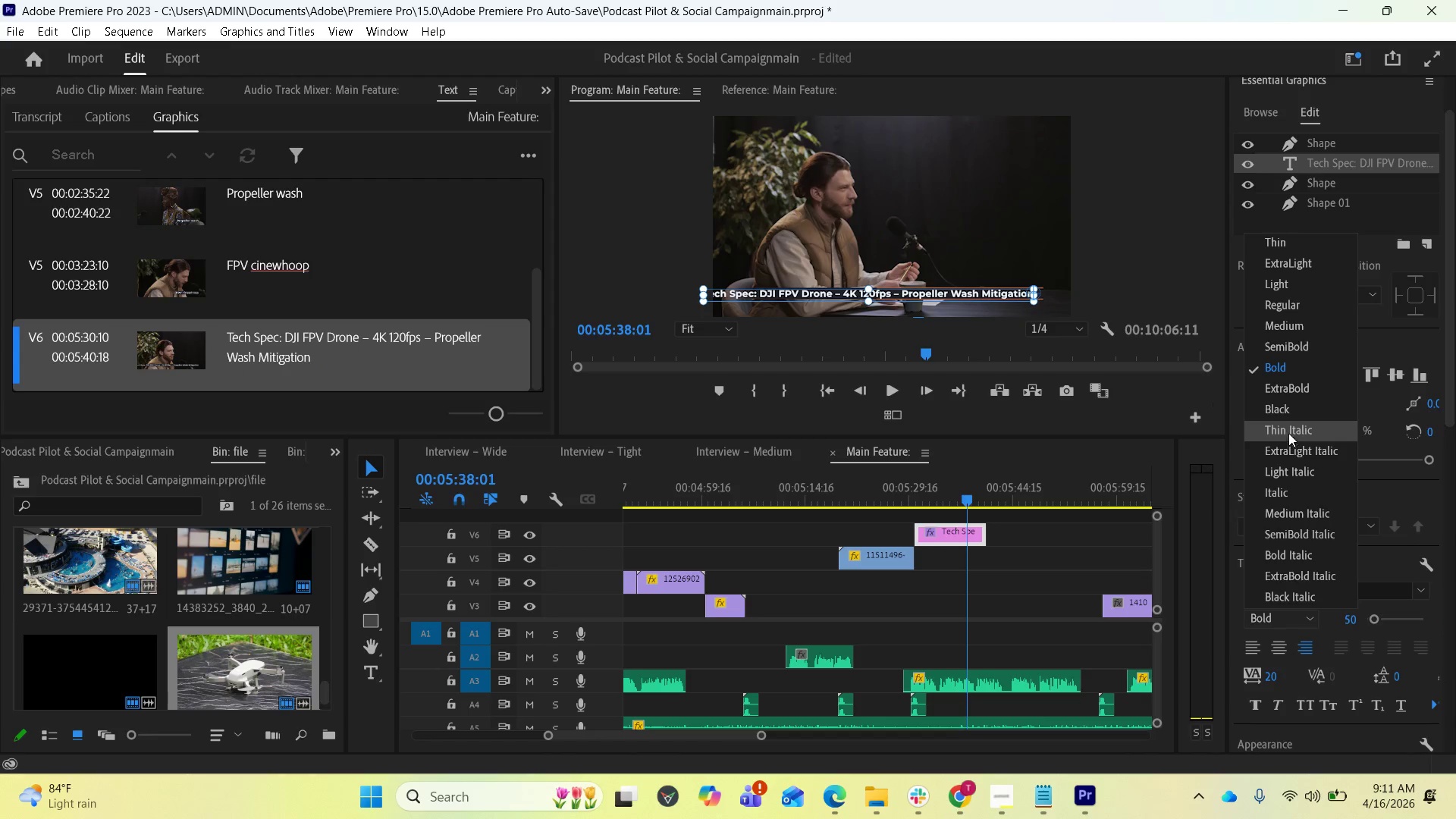 
left_click([1280, 413])
 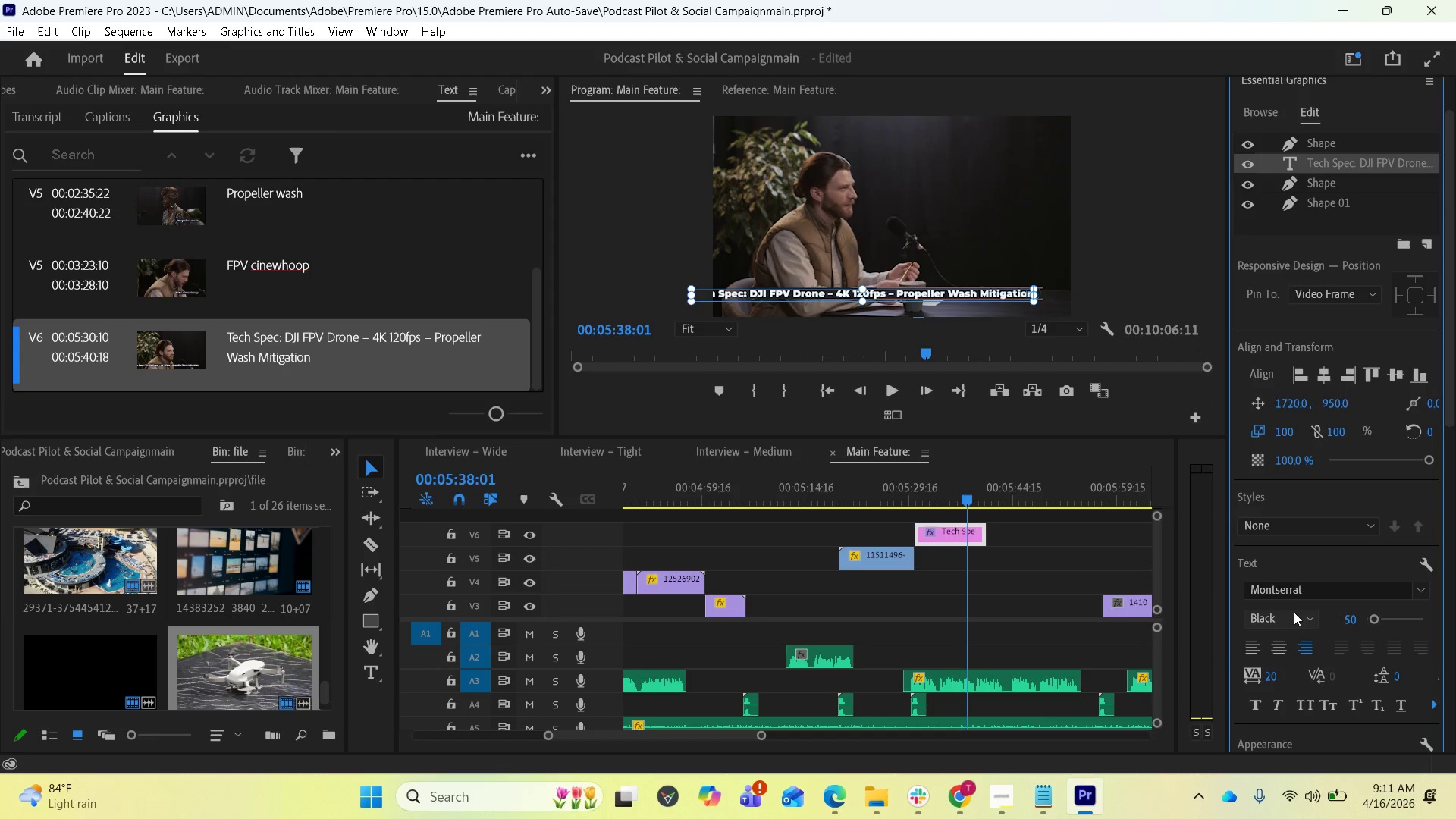 
left_click([1296, 609])
 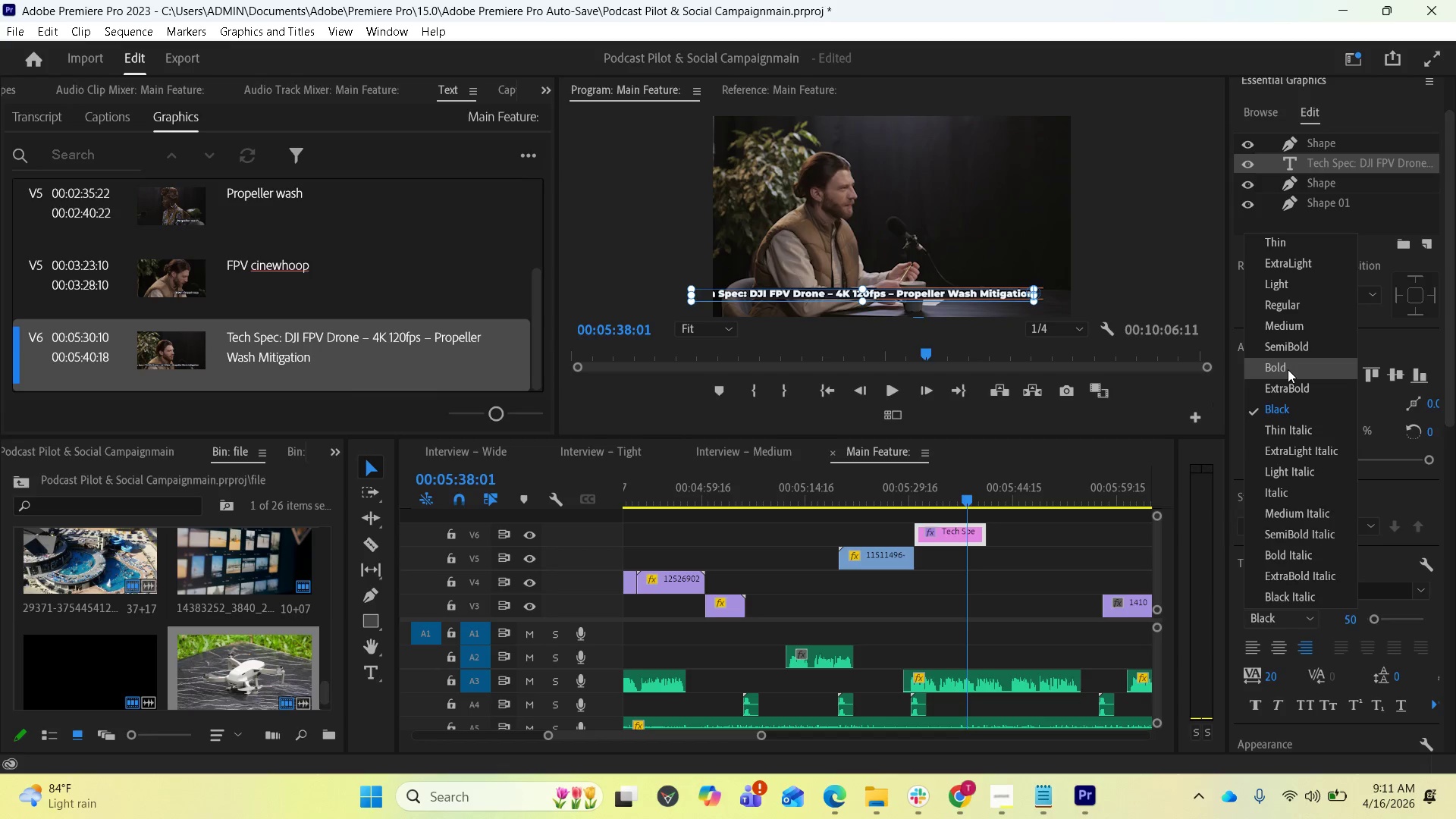 
left_click([1288, 369])
 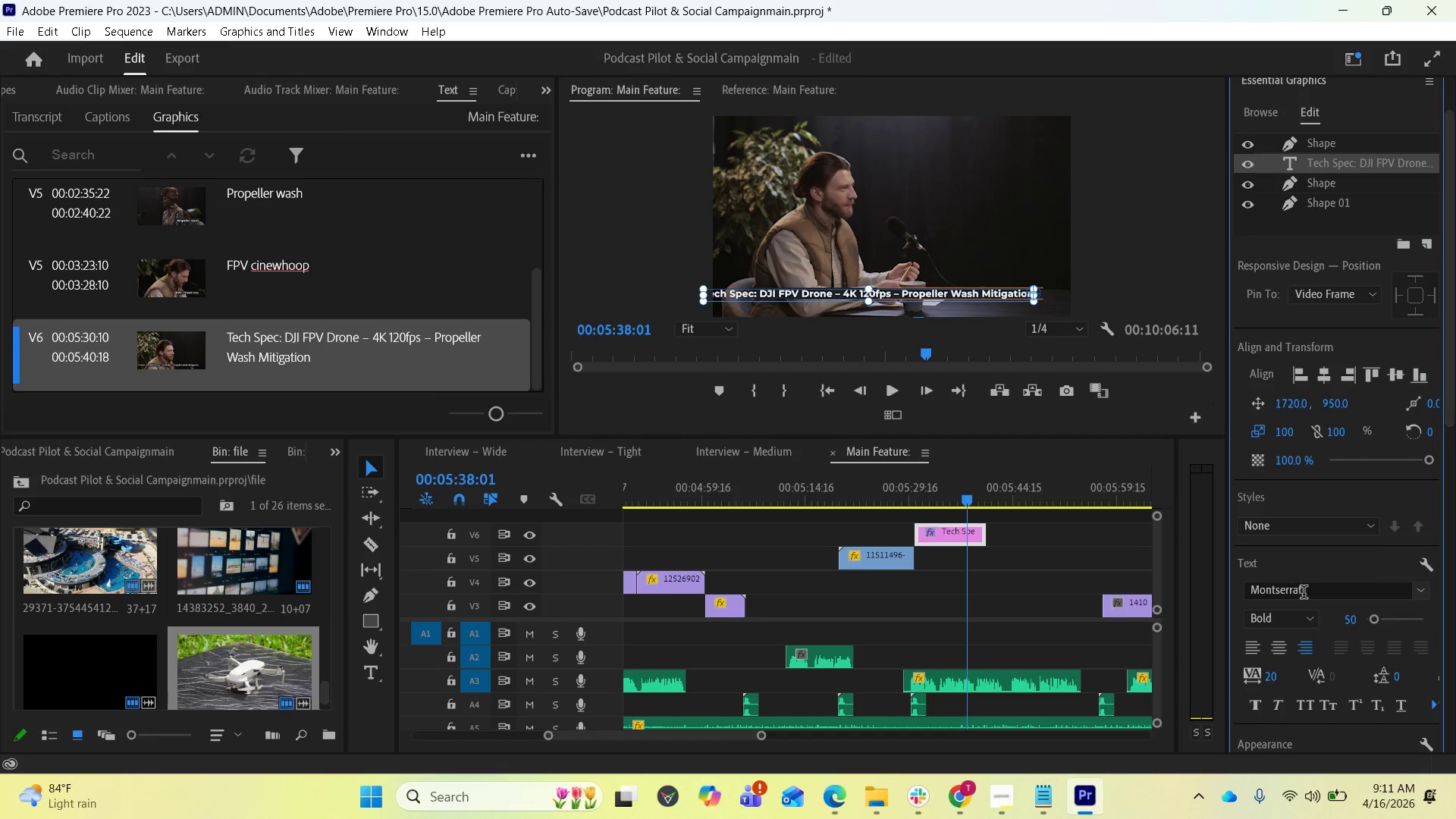 
left_click([1306, 612])
 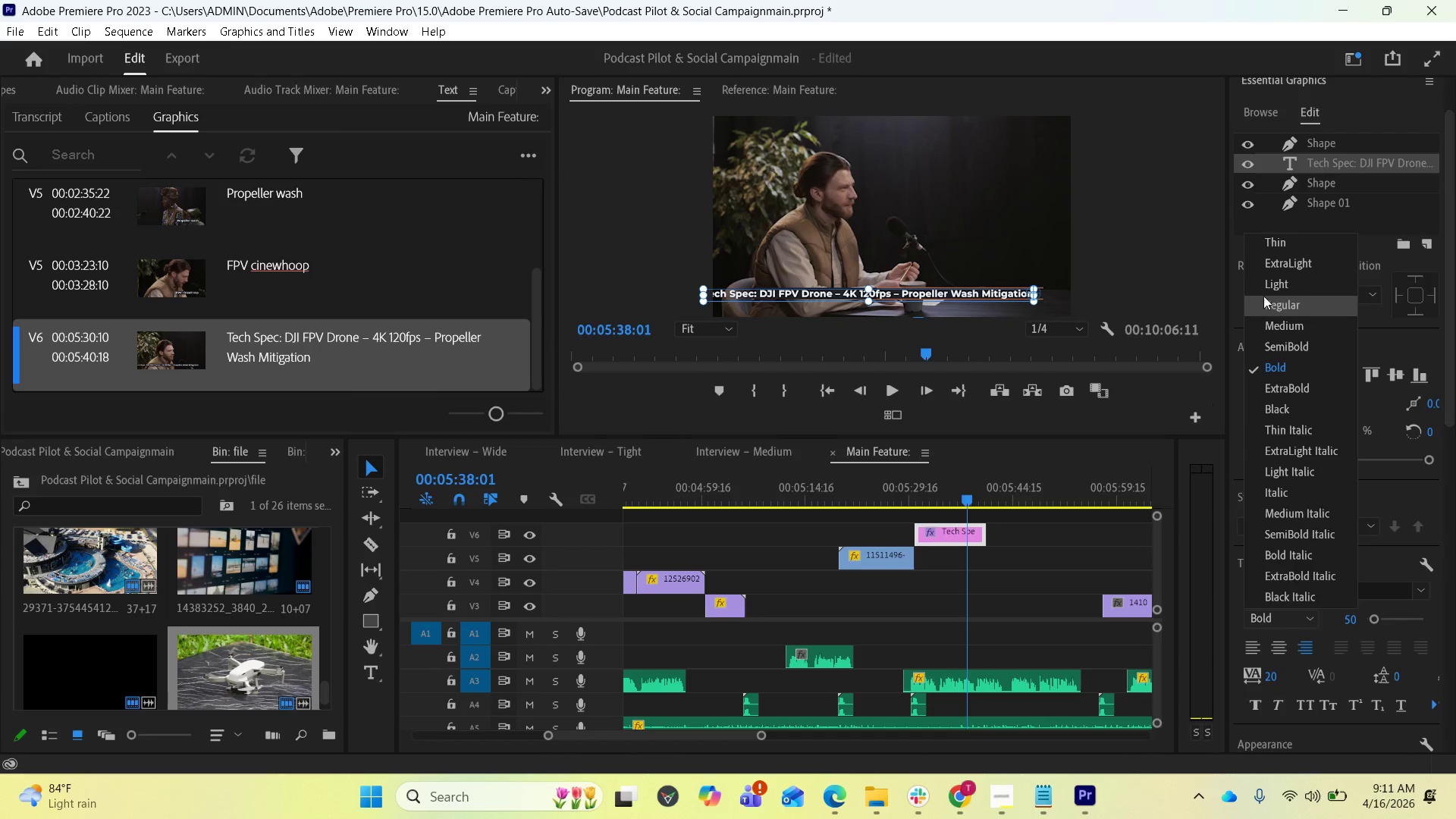 
left_click([1266, 287])
 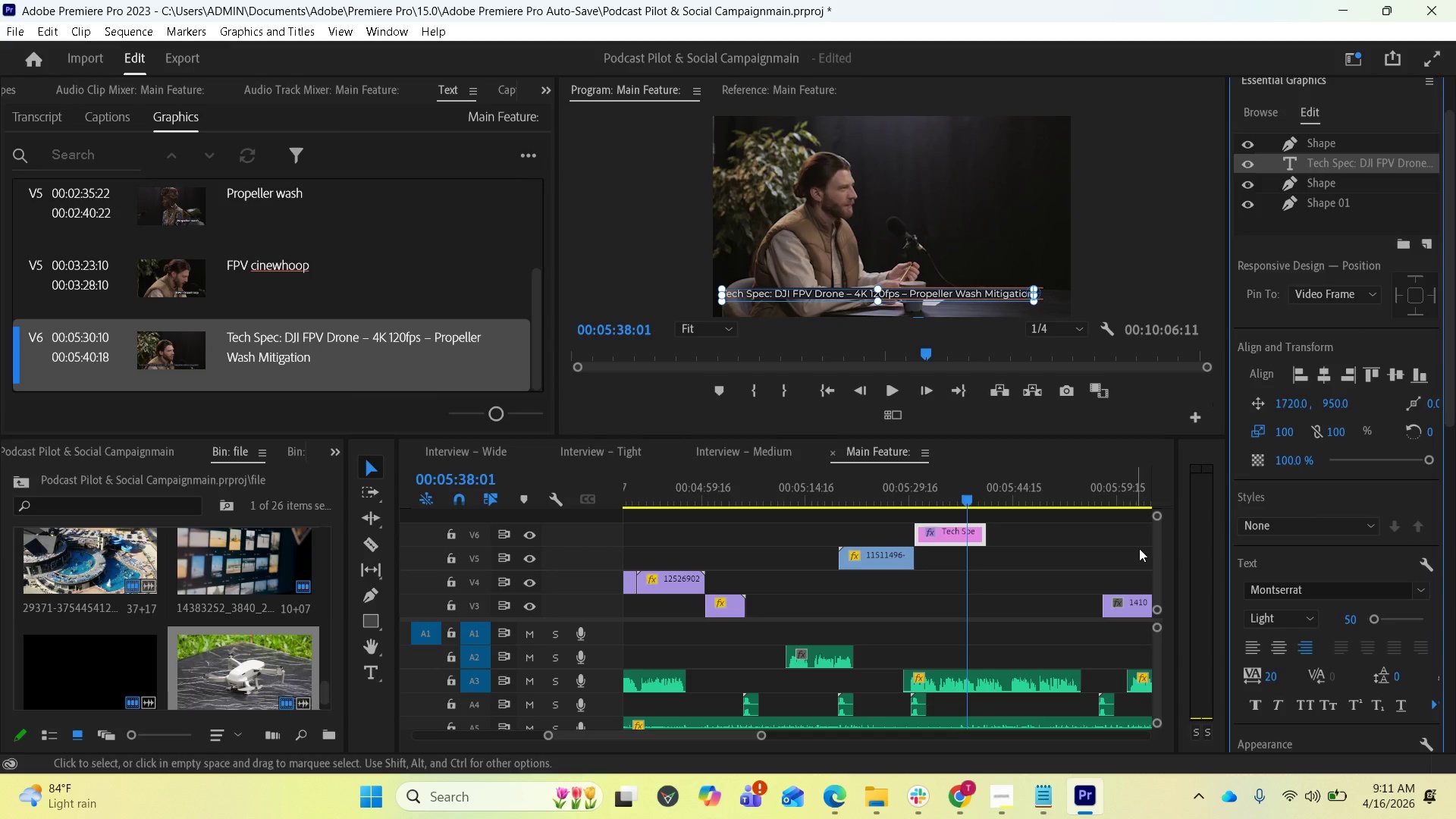 
wait(11.34)
 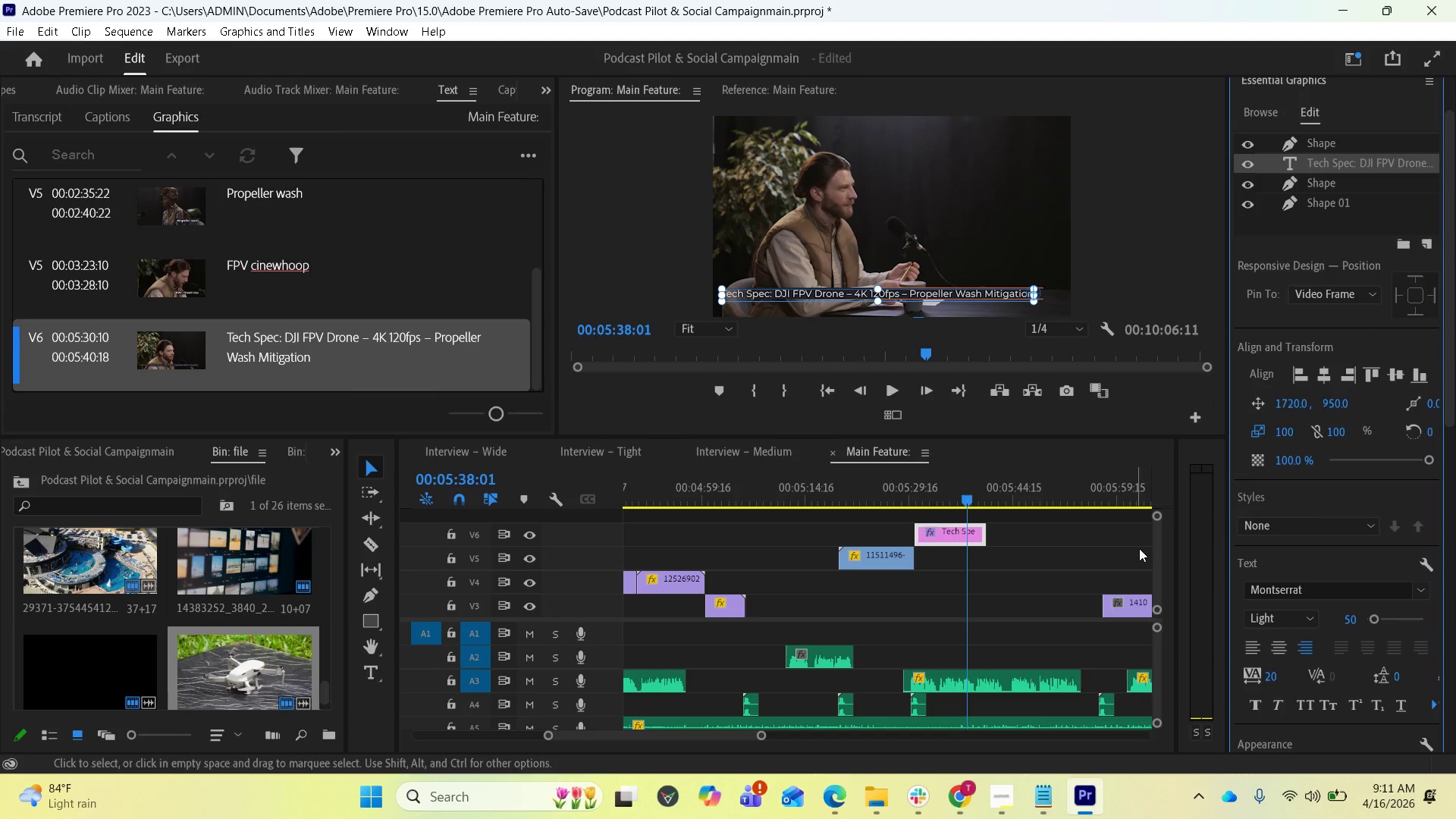 
left_click([1310, 620])
 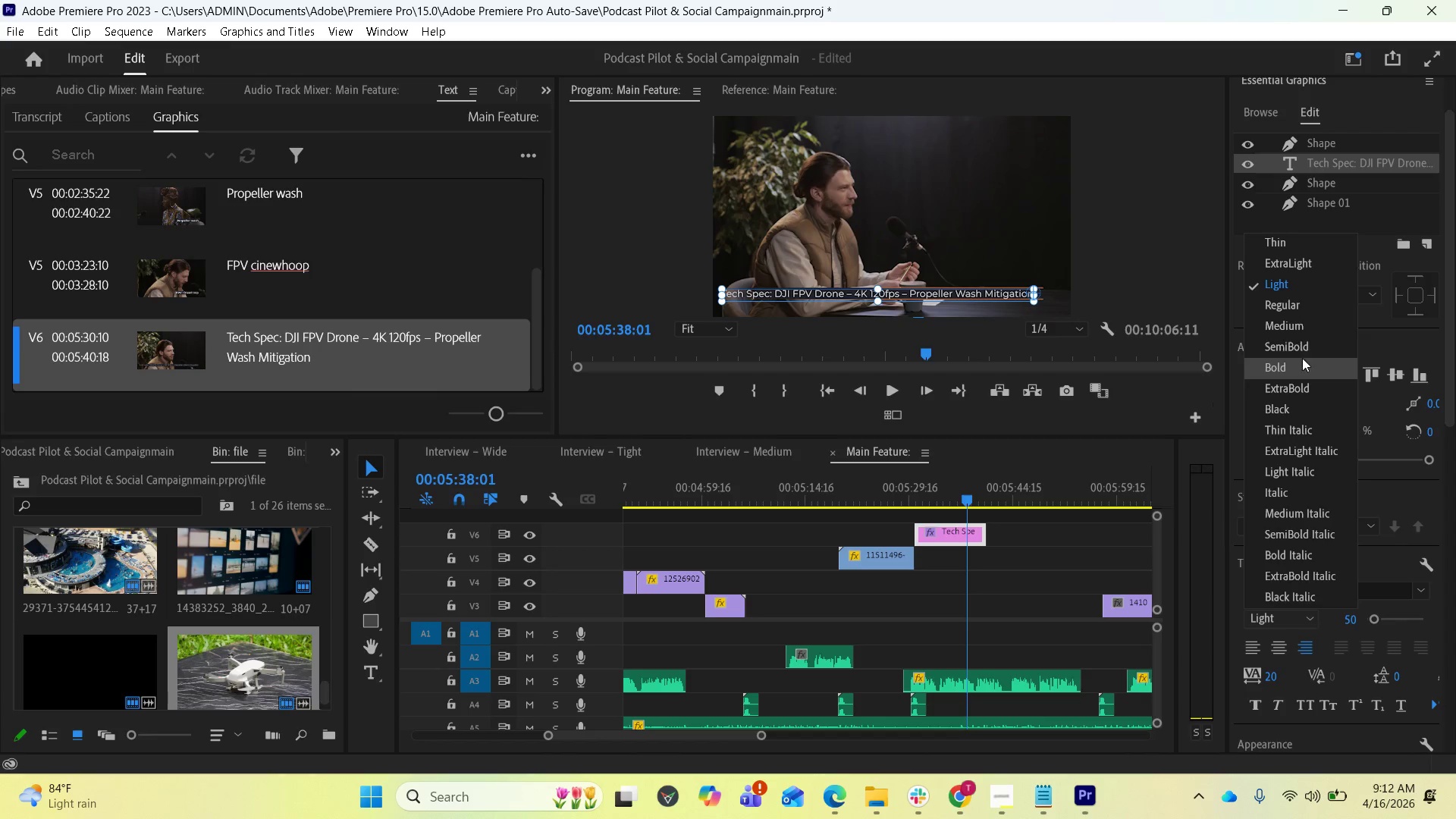 
left_click([1303, 326])
 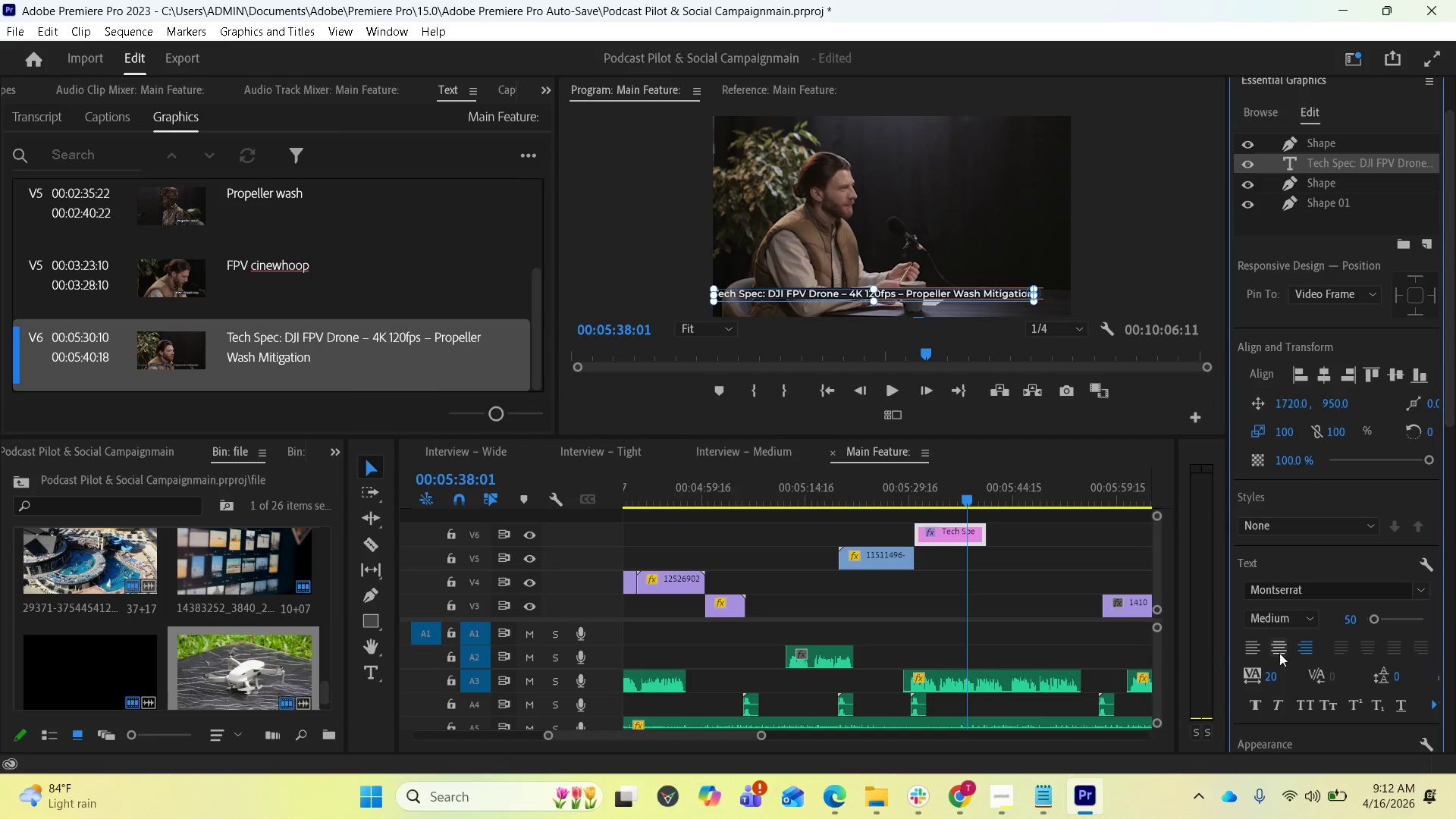 
wait(5.22)
 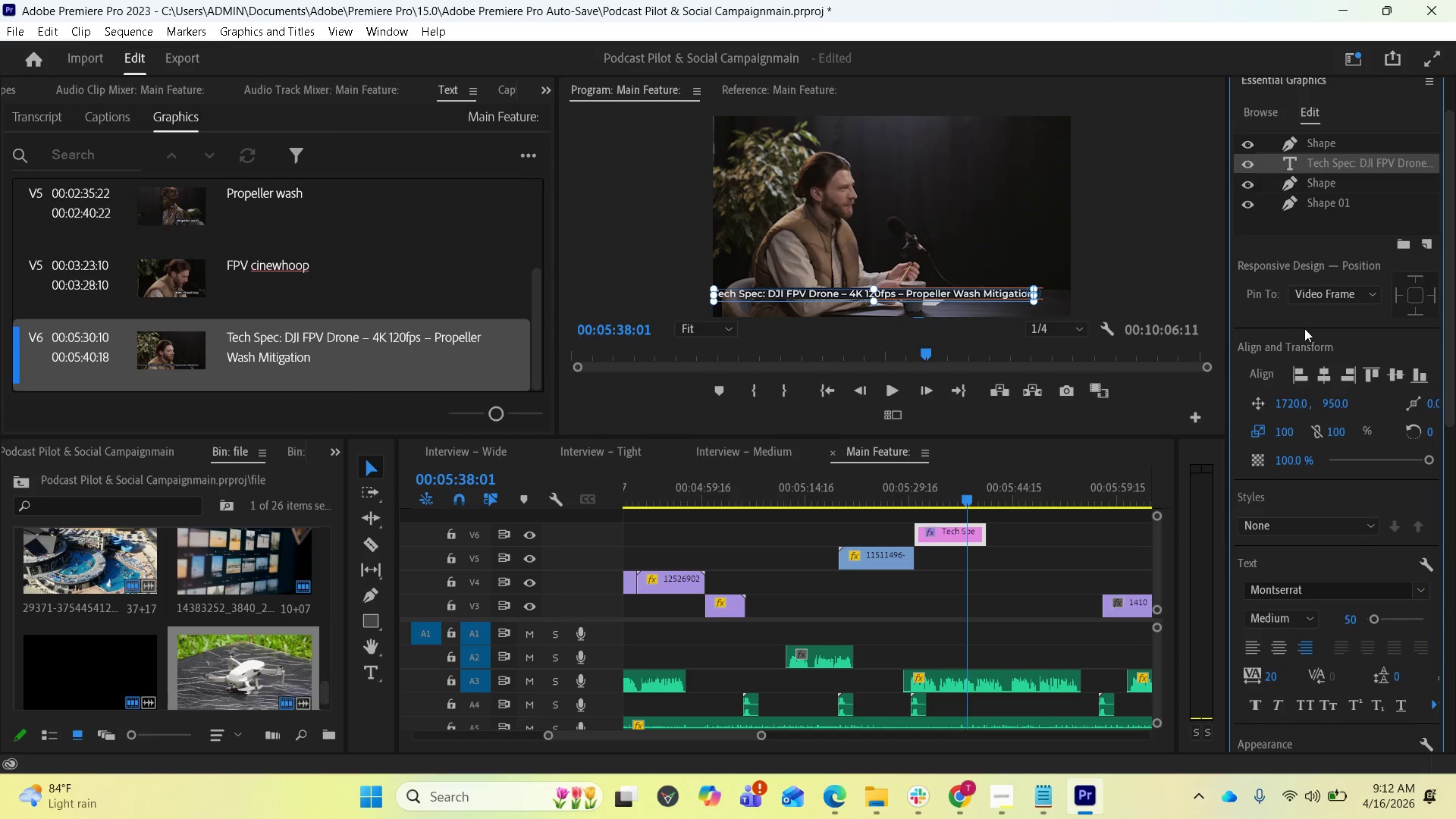 
left_click([1306, 620])
 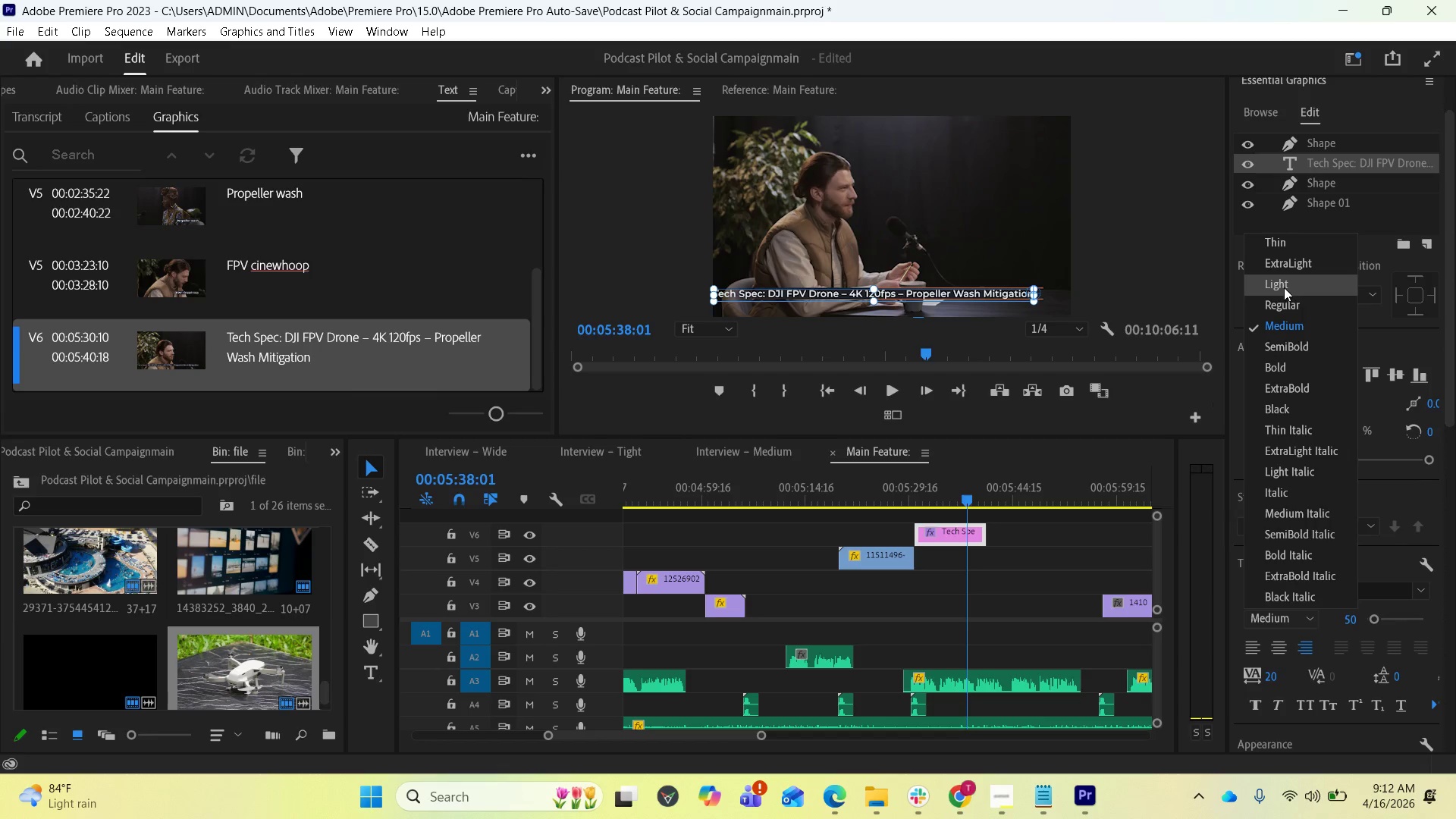 
left_click([1285, 301])
 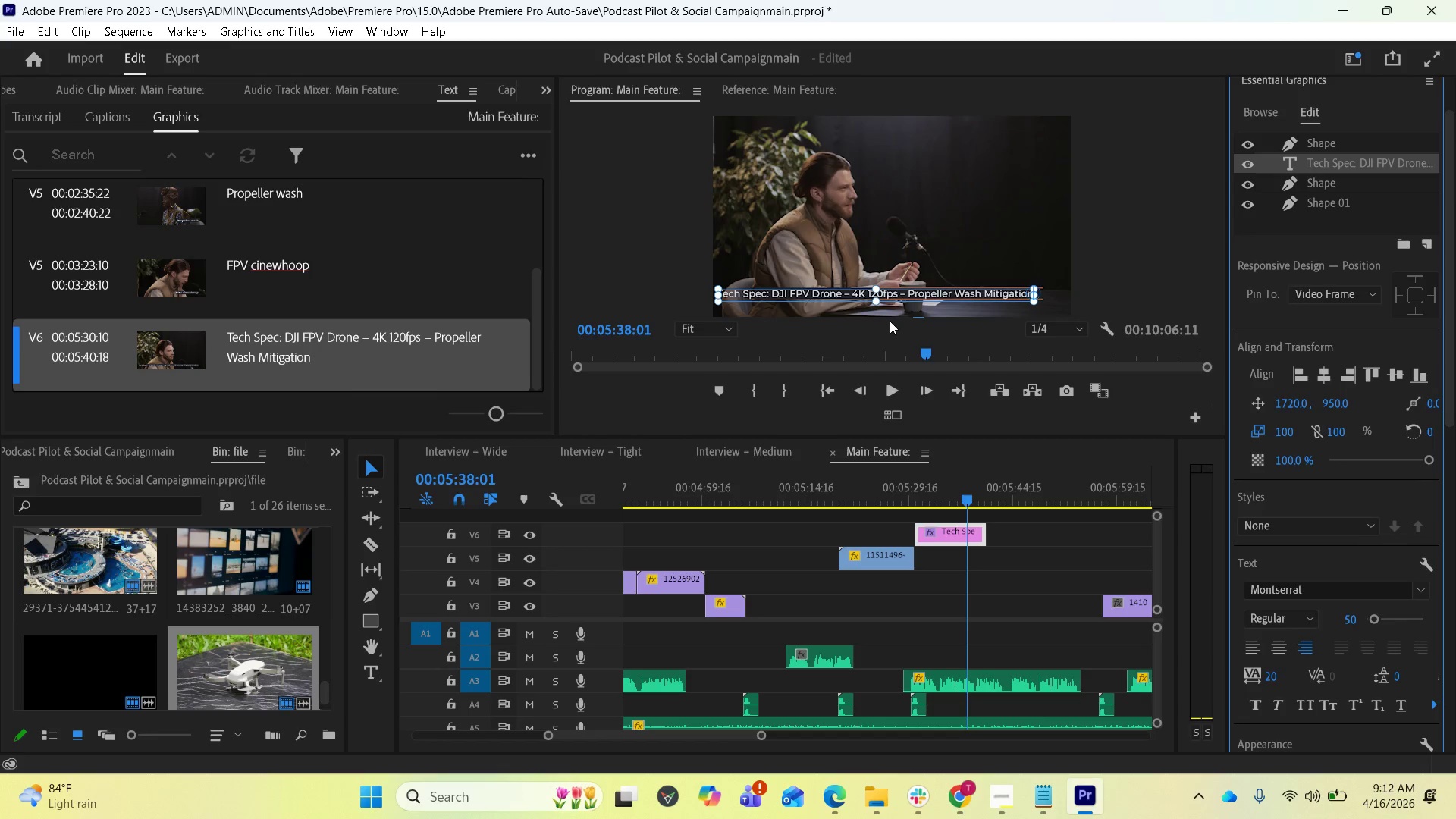 
wait(5.95)
 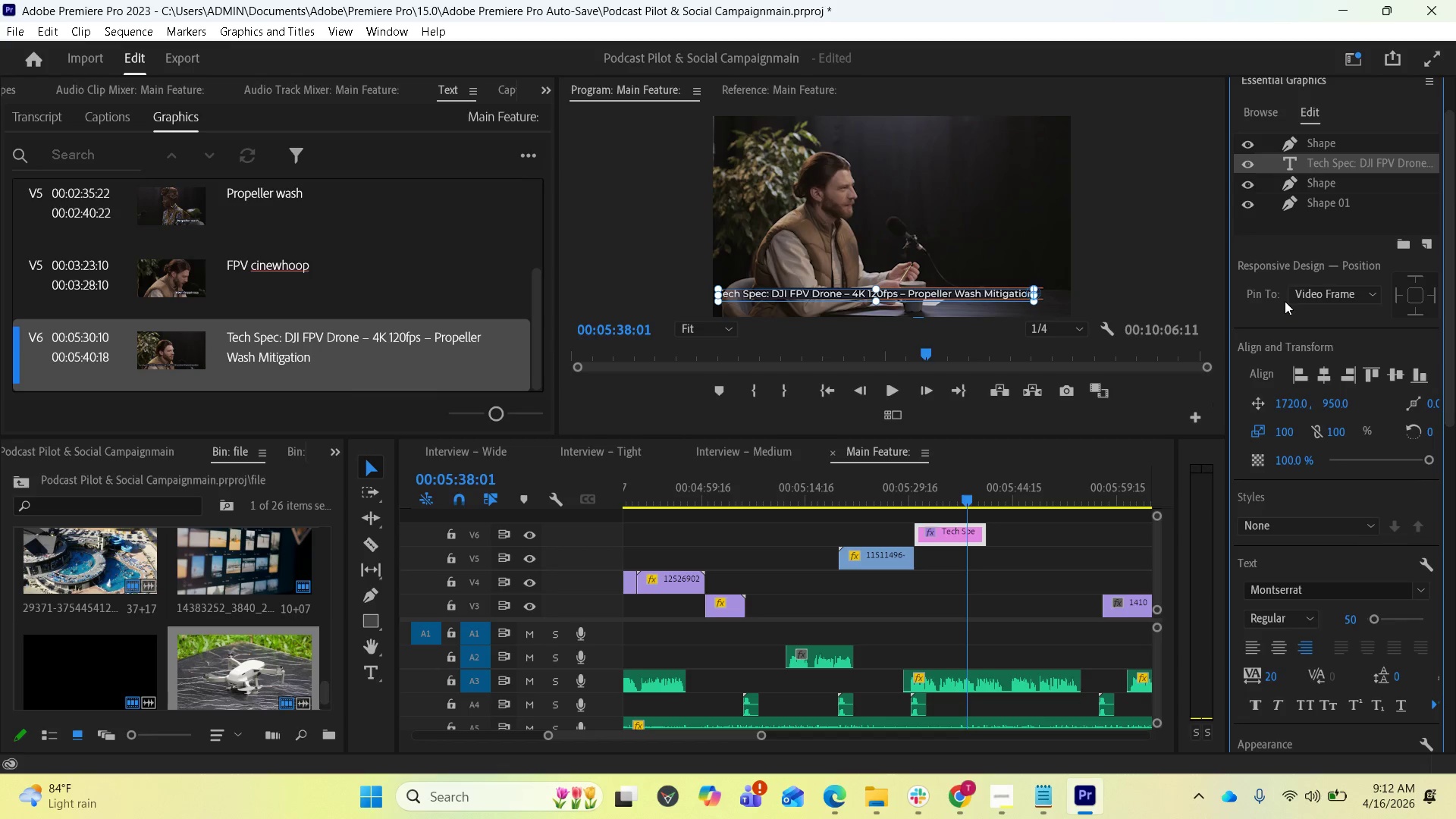 
left_click([886, 535])
 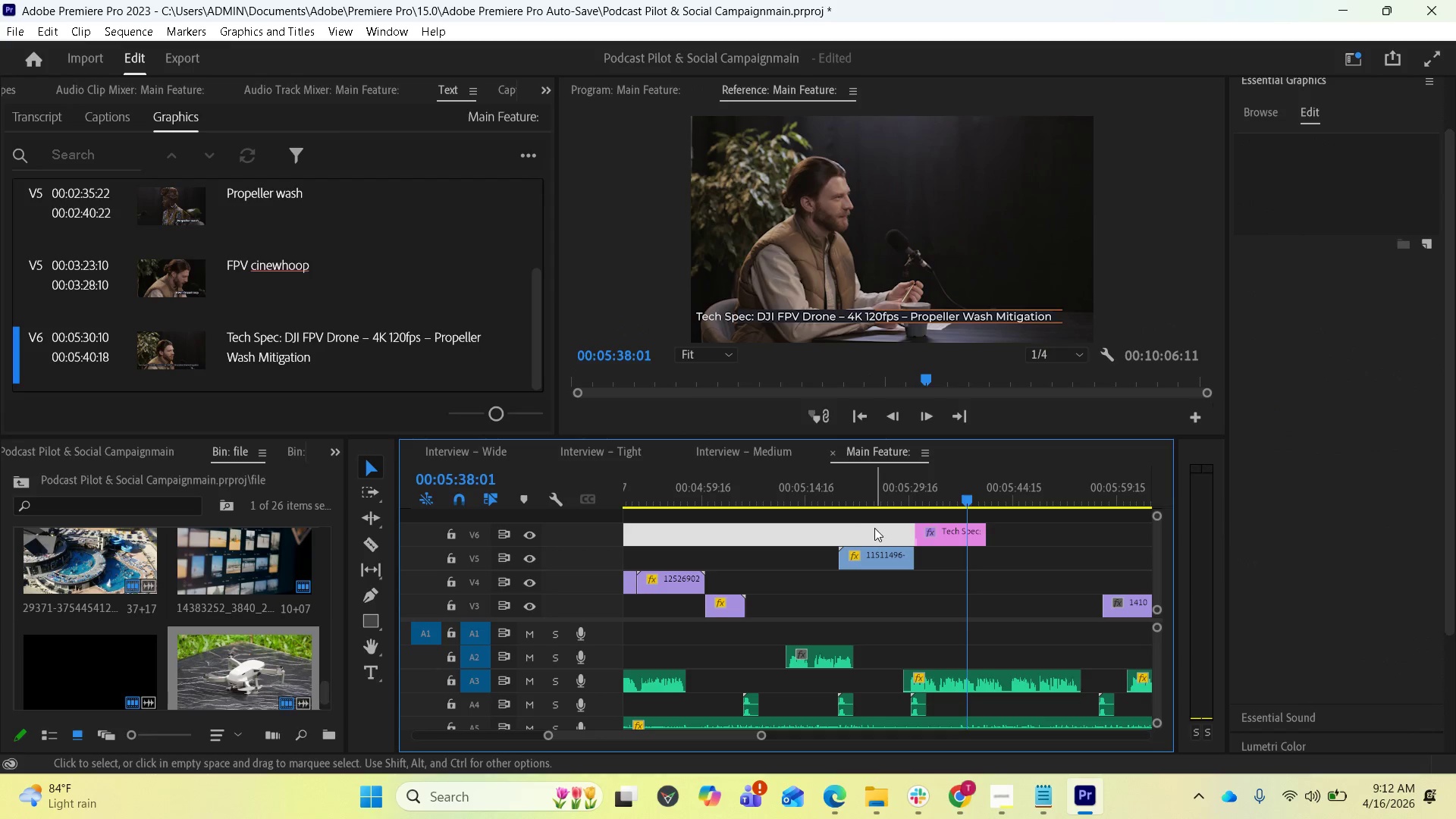 
wait(7.06)
 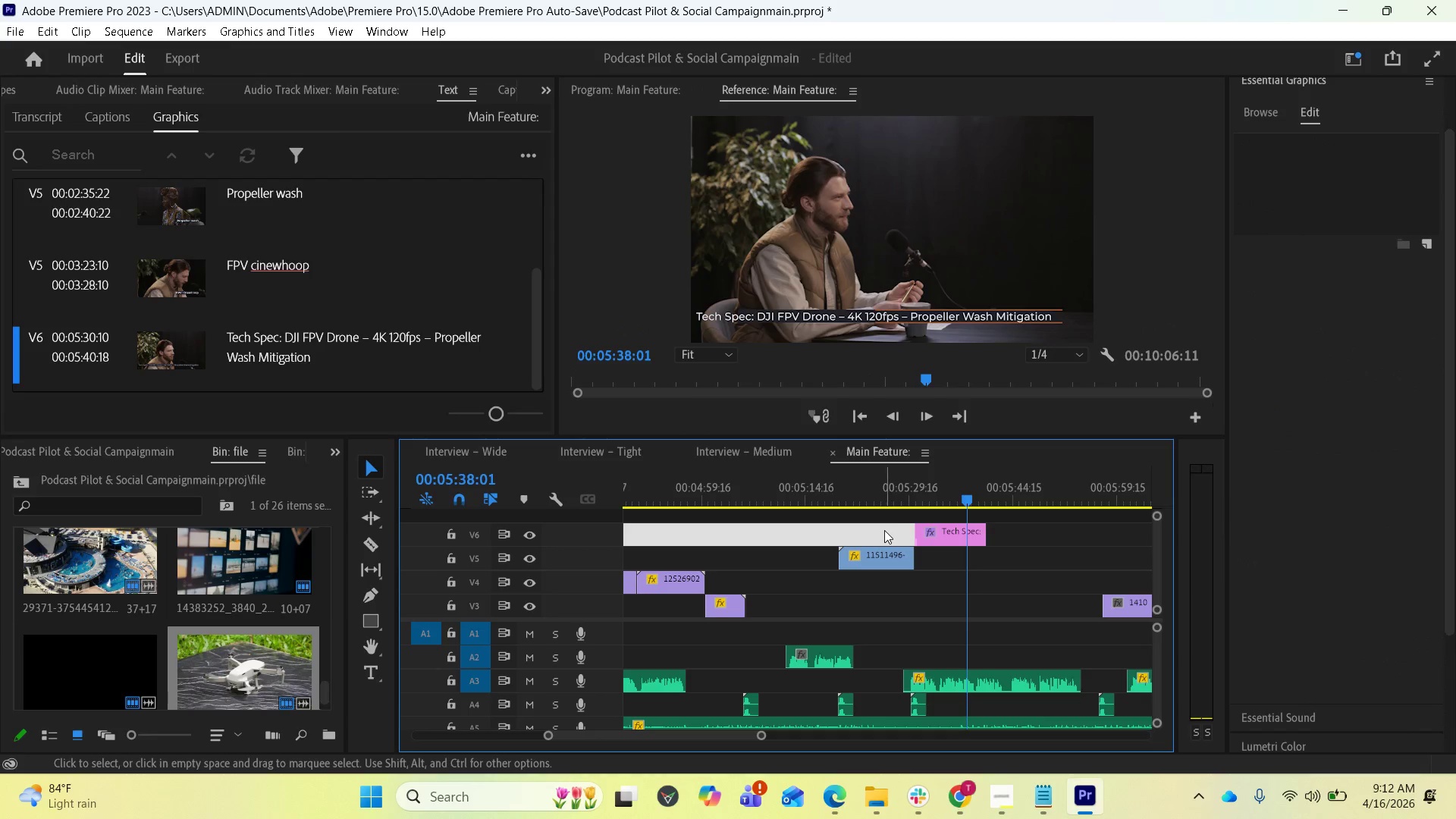 
left_click([948, 532])
 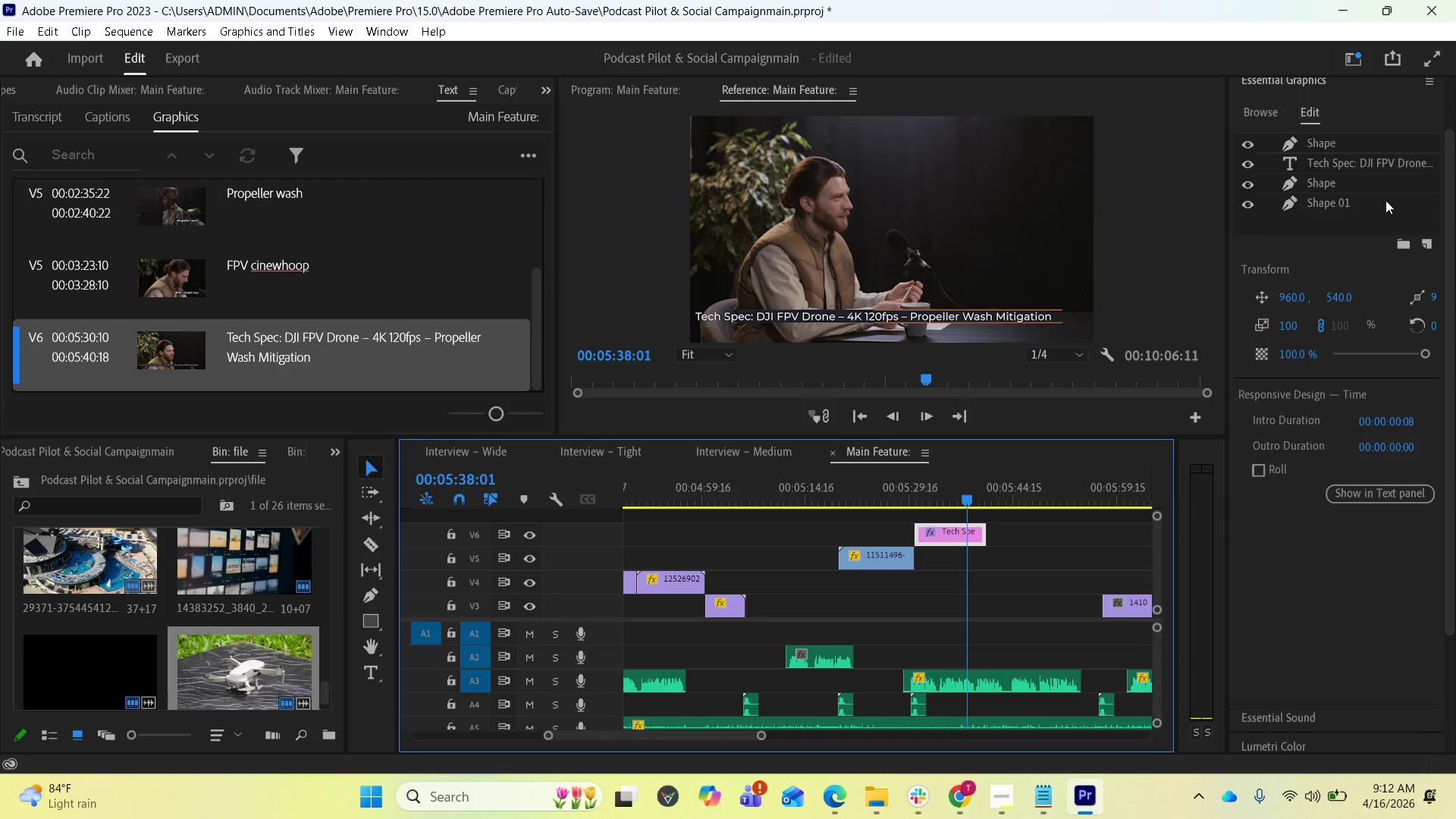 
left_click([1376, 188])
 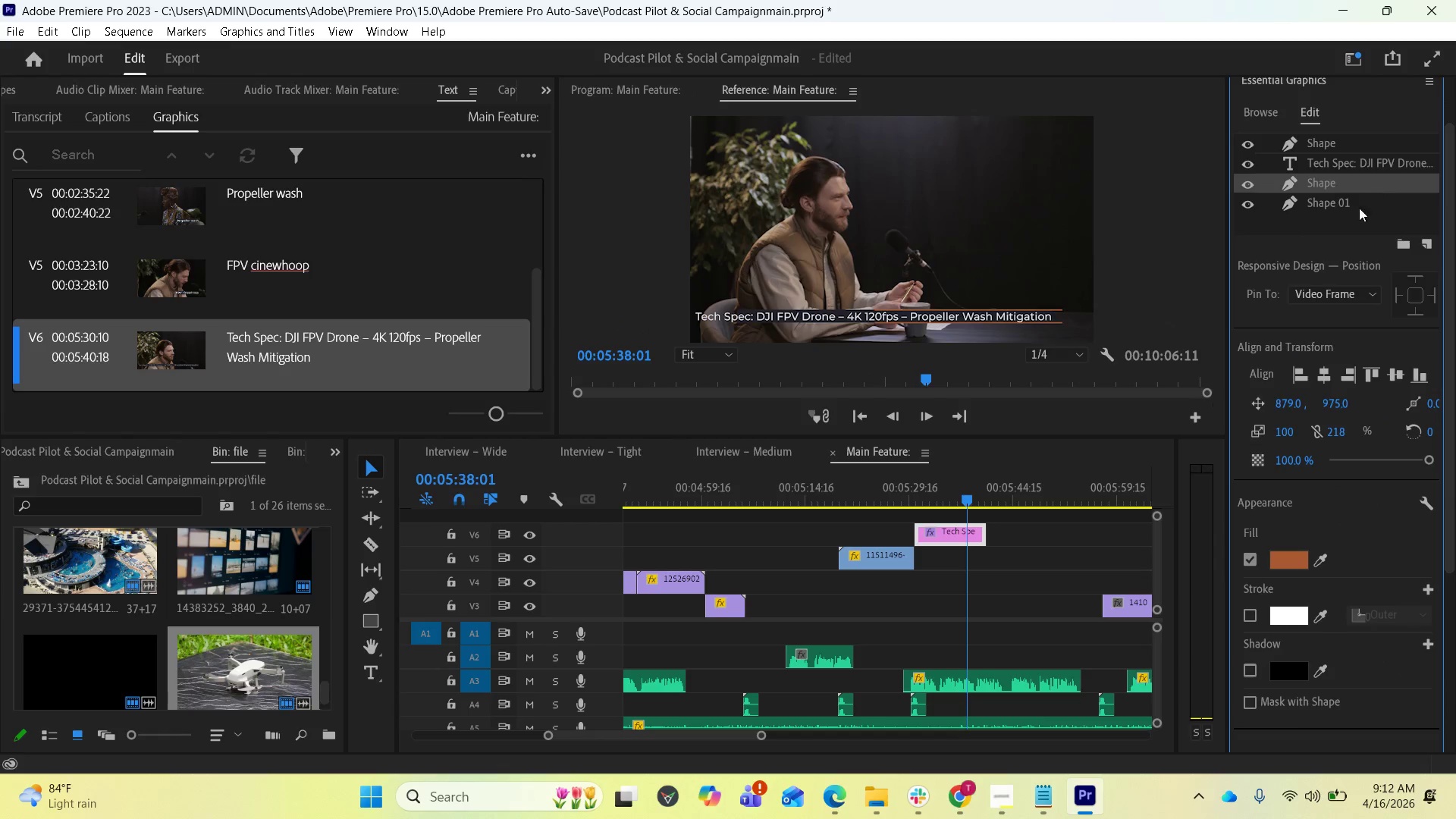 
left_click([1357, 210])
 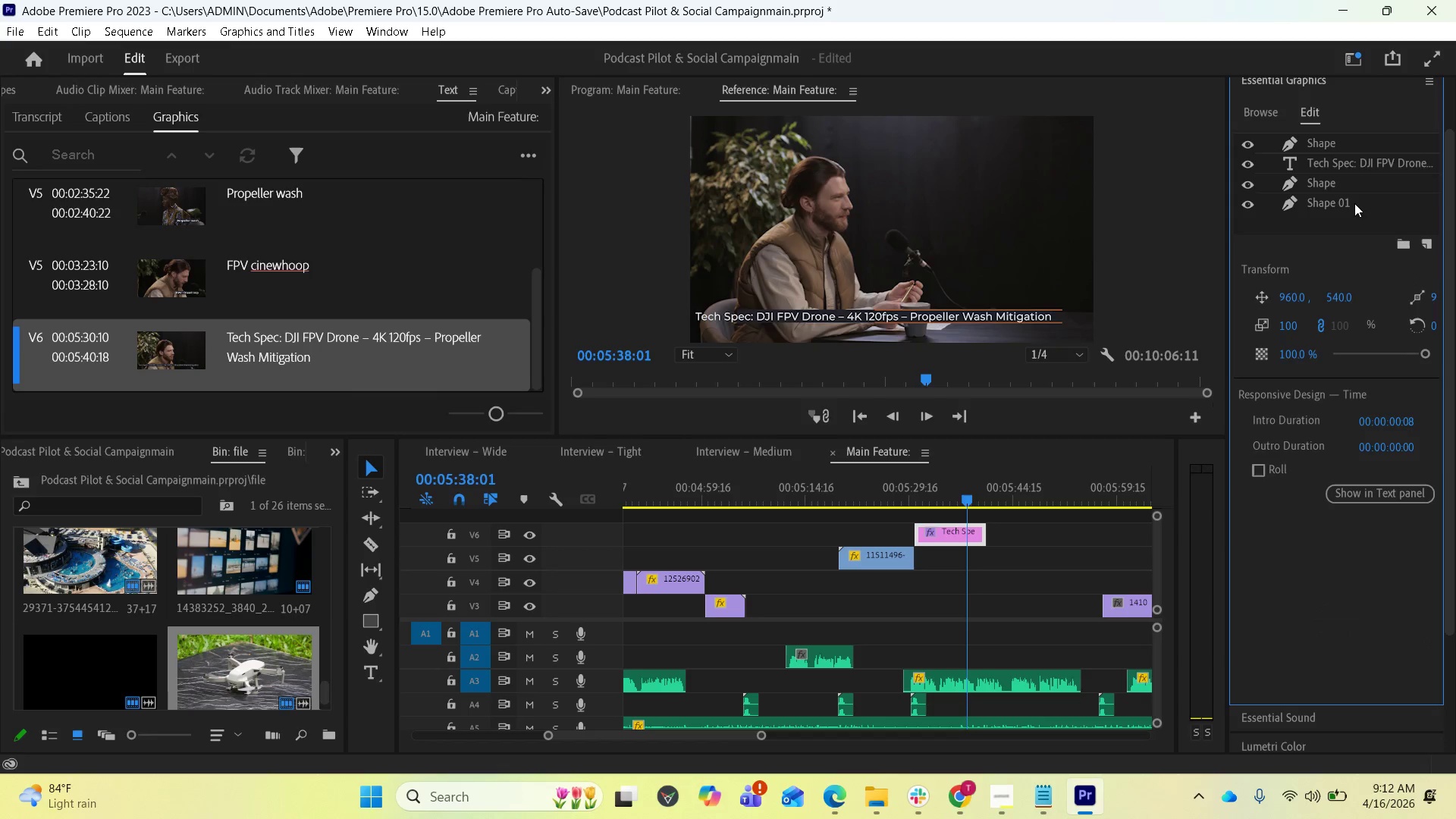 
left_click([1354, 203])
 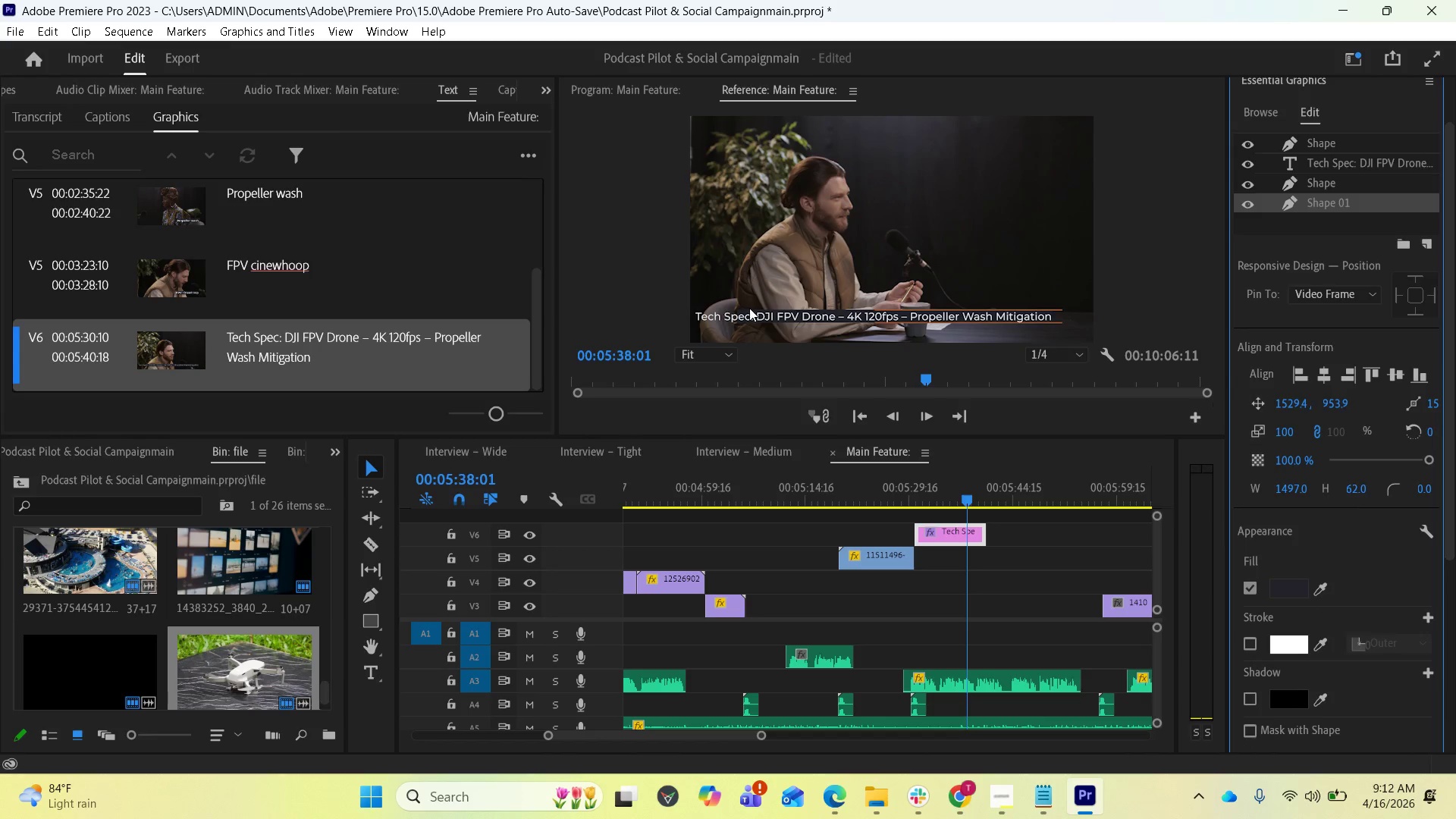 
wait(5.67)
 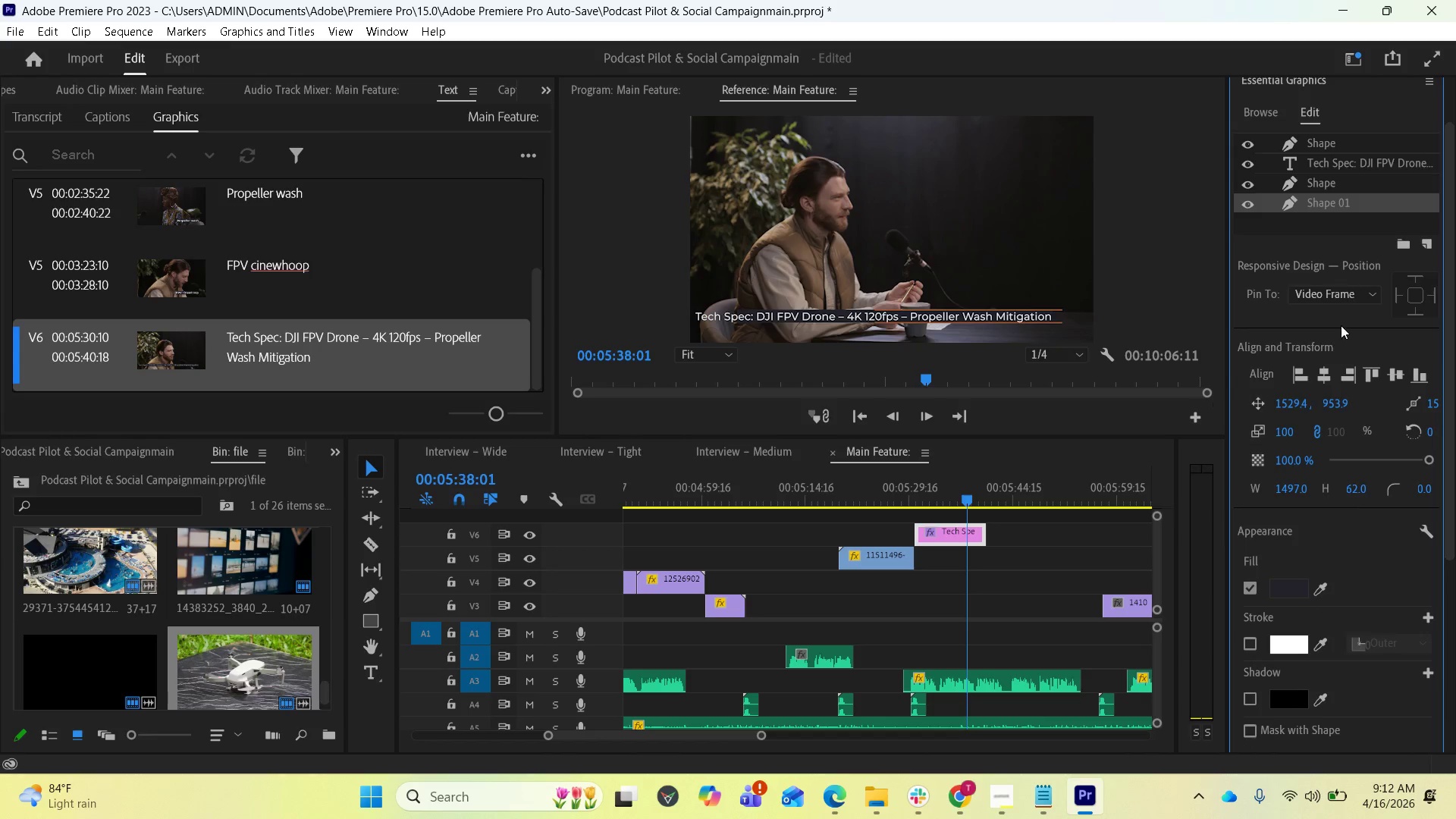 
left_click([645, 88])
 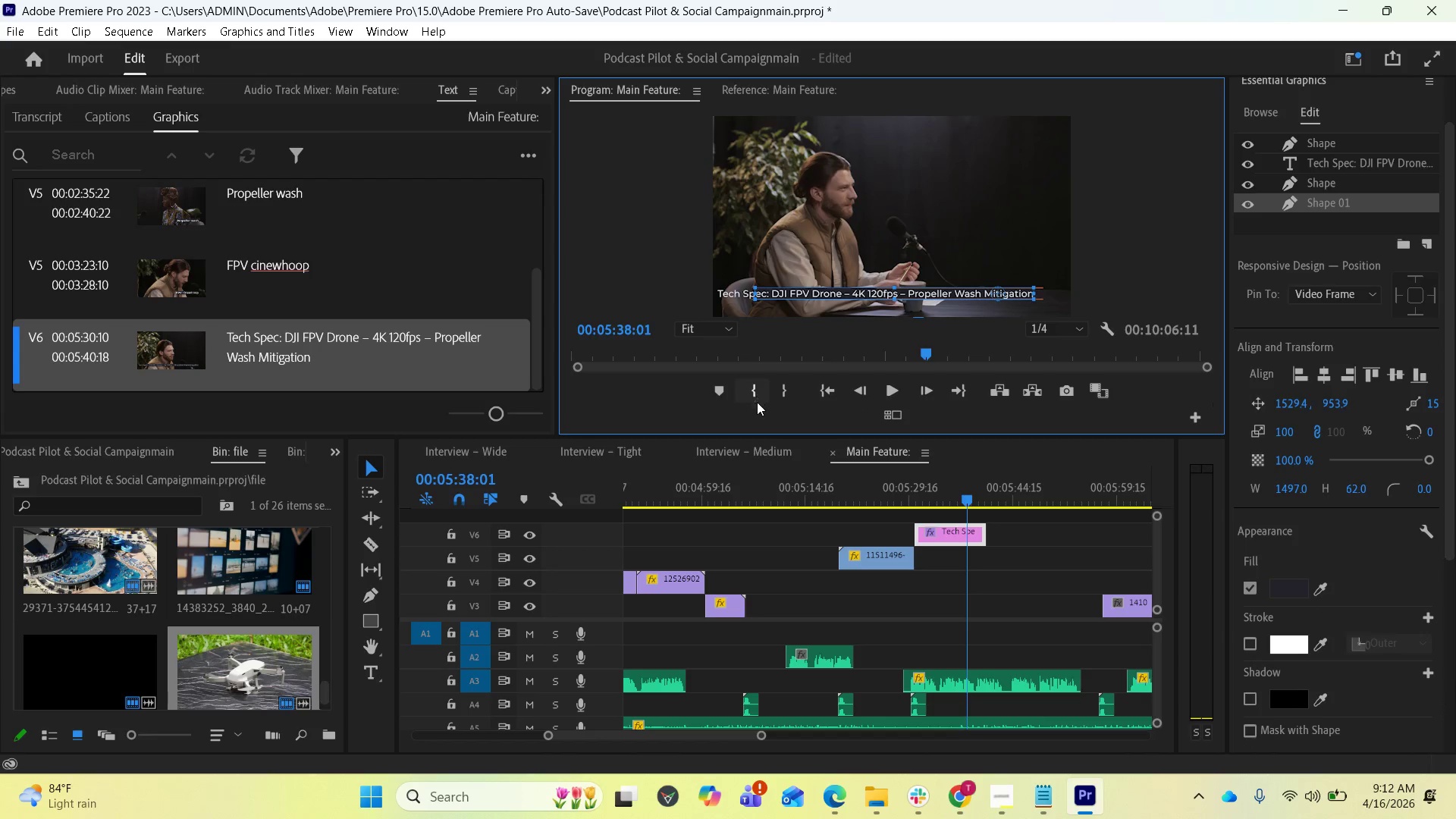 
left_click_drag(start_coordinate=[765, 433], to_coordinate=[766, 481])
 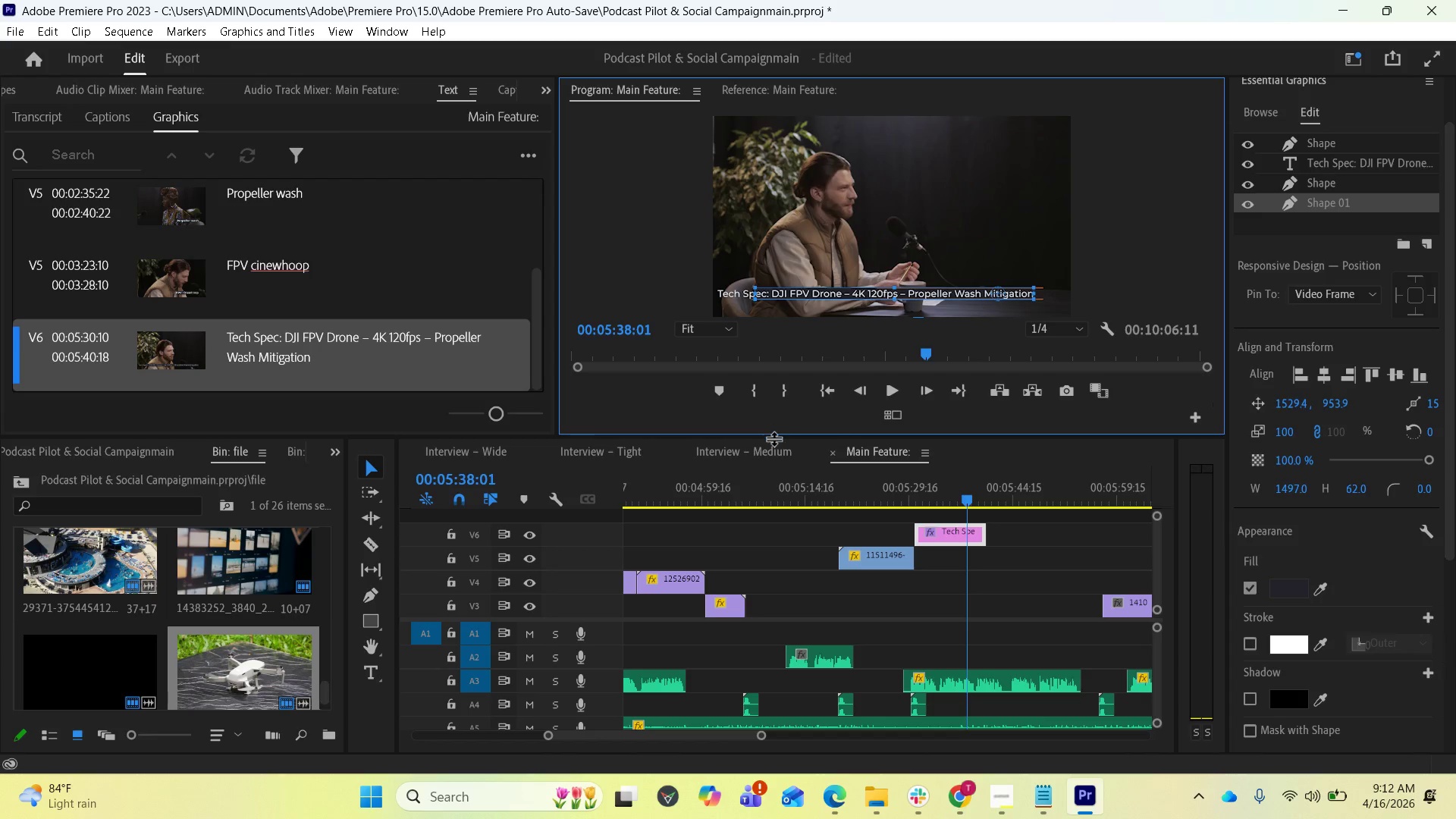 
left_click_drag(start_coordinate=[774, 438], to_coordinate=[765, 501])
 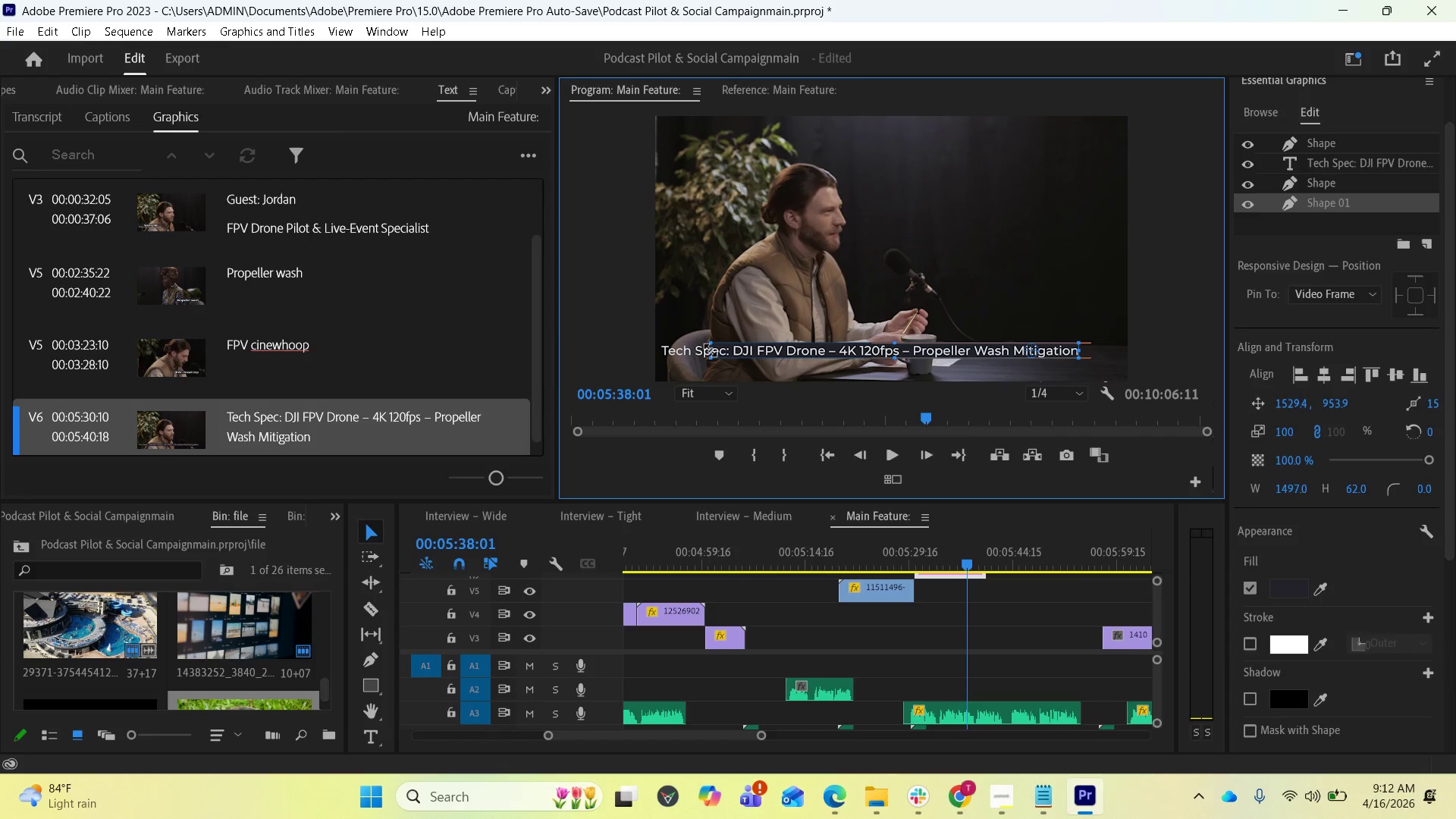 
wait(15.66)
 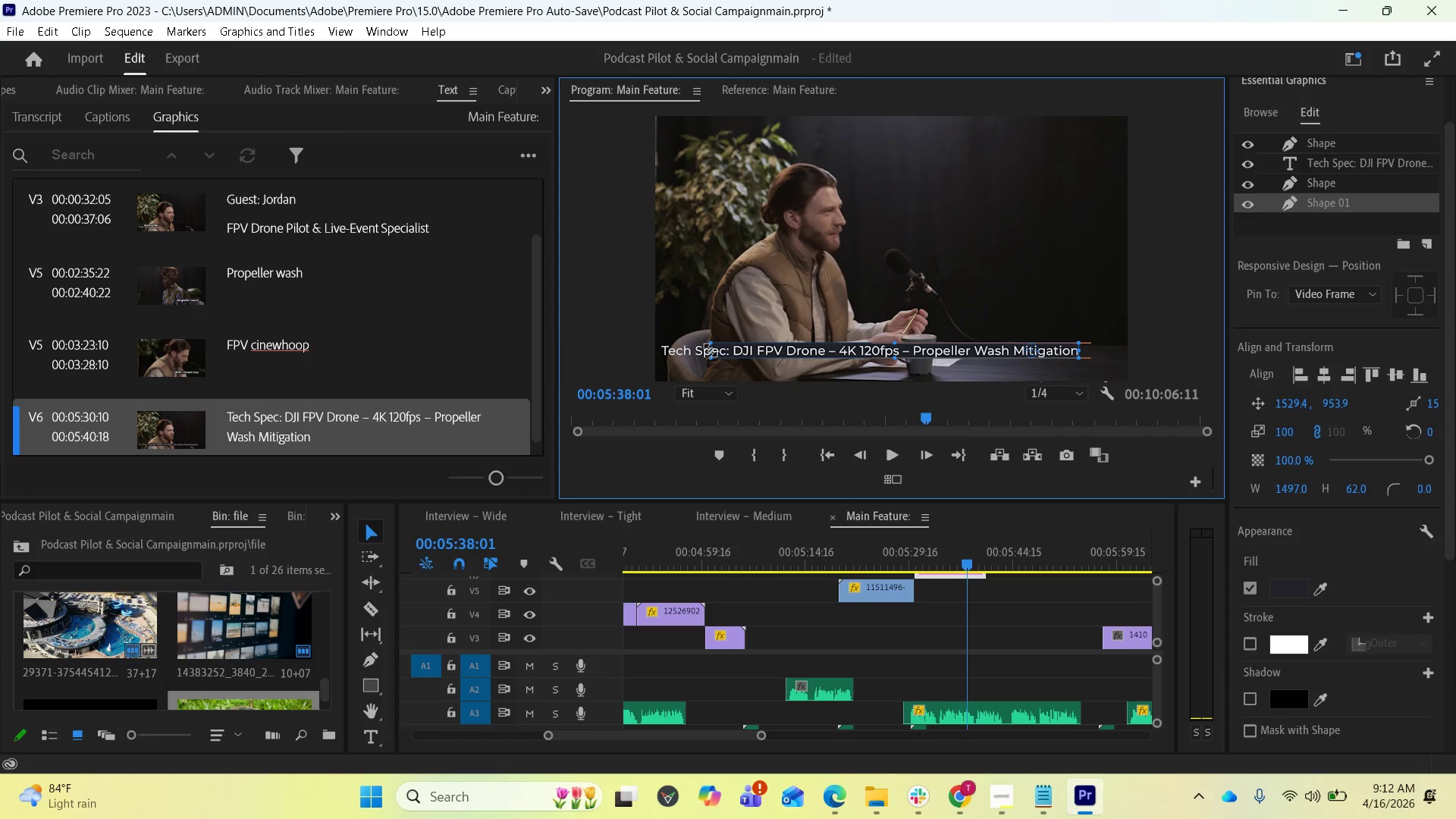 
left_click_drag(start_coordinate=[745, 503], to_coordinate=[737, 535])
 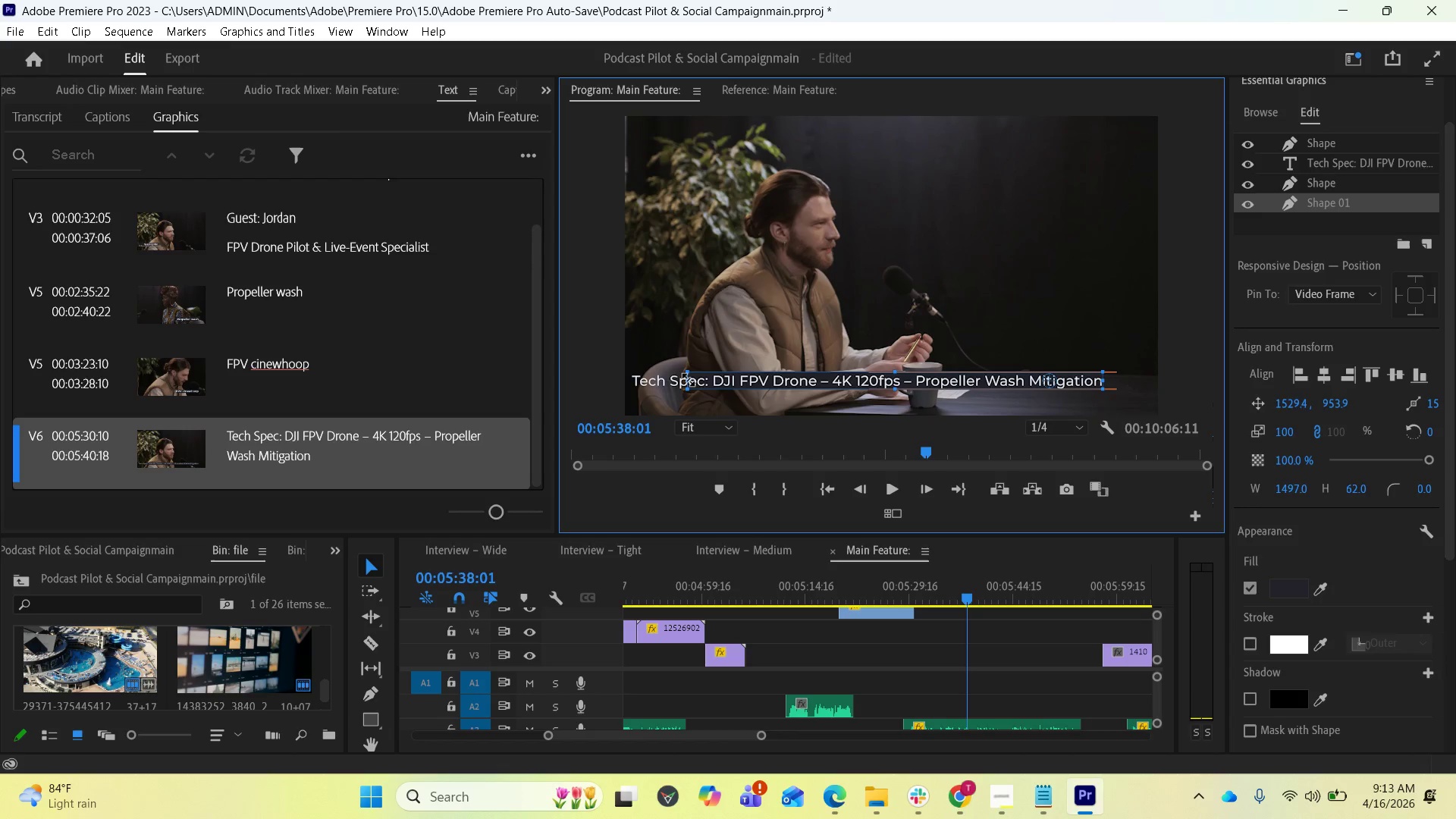 
wait(7.8)
 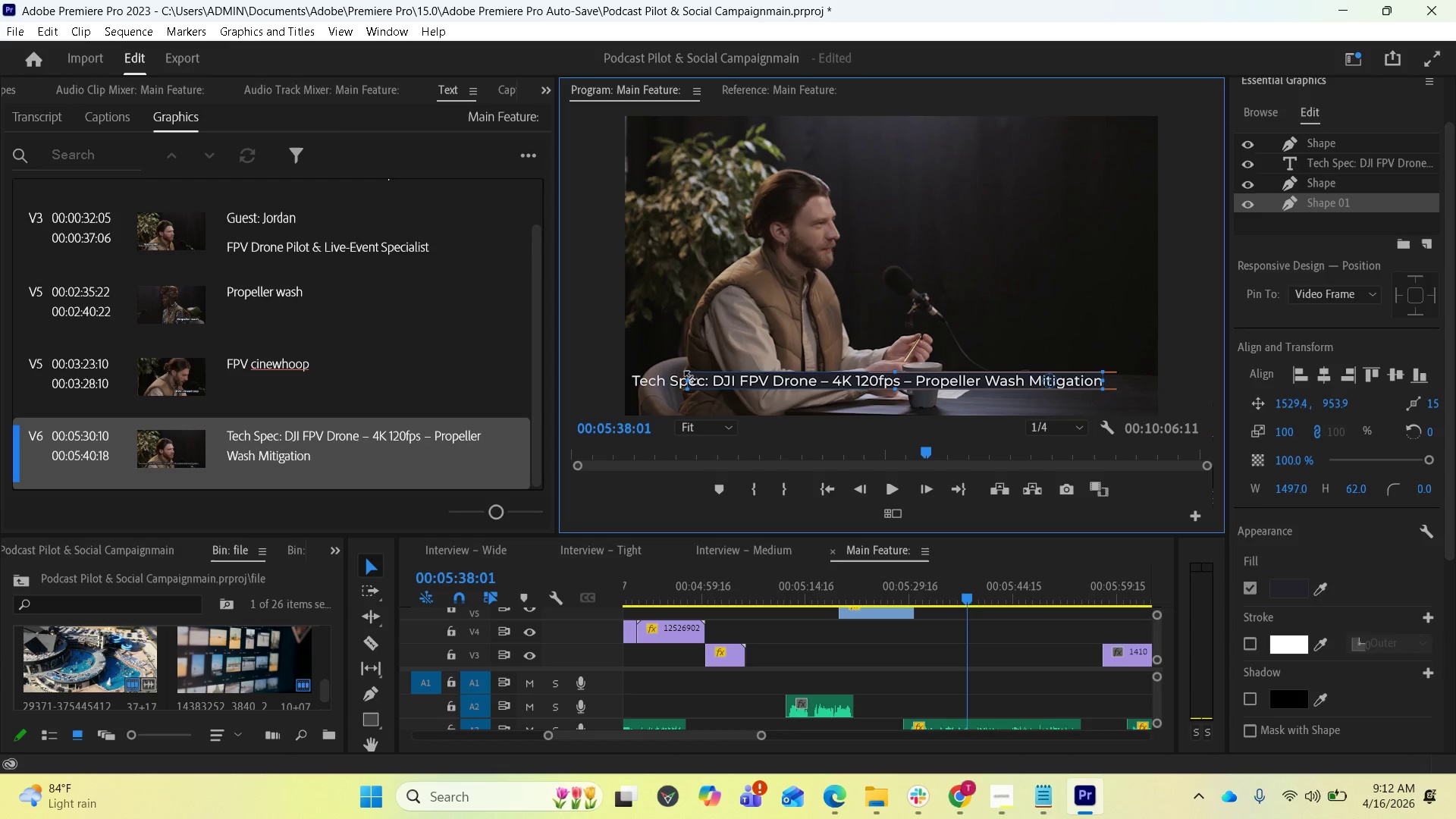 
left_click_drag(start_coordinate=[737, 534], to_coordinate=[736, 574])
 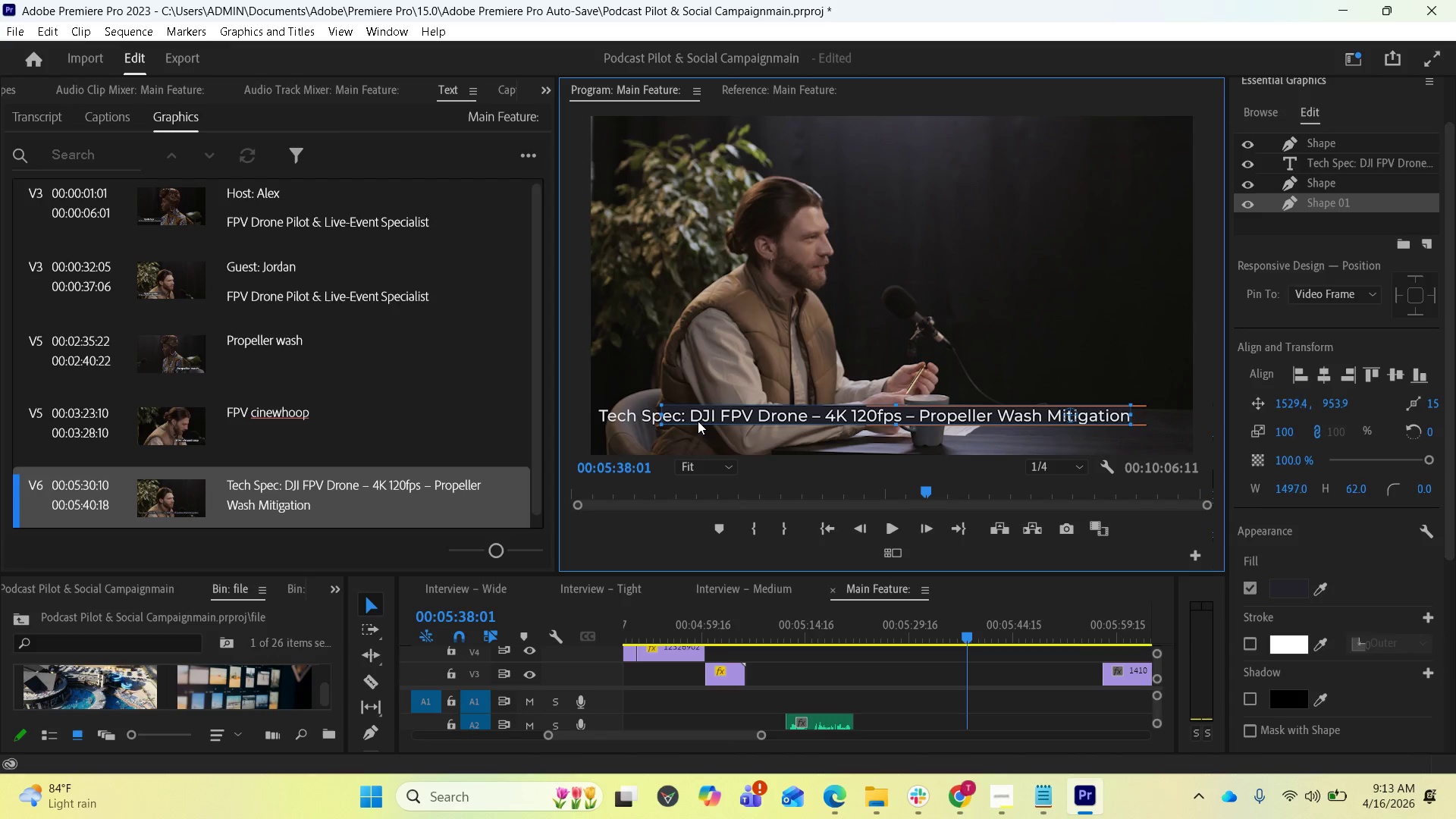 
wait(13.14)
 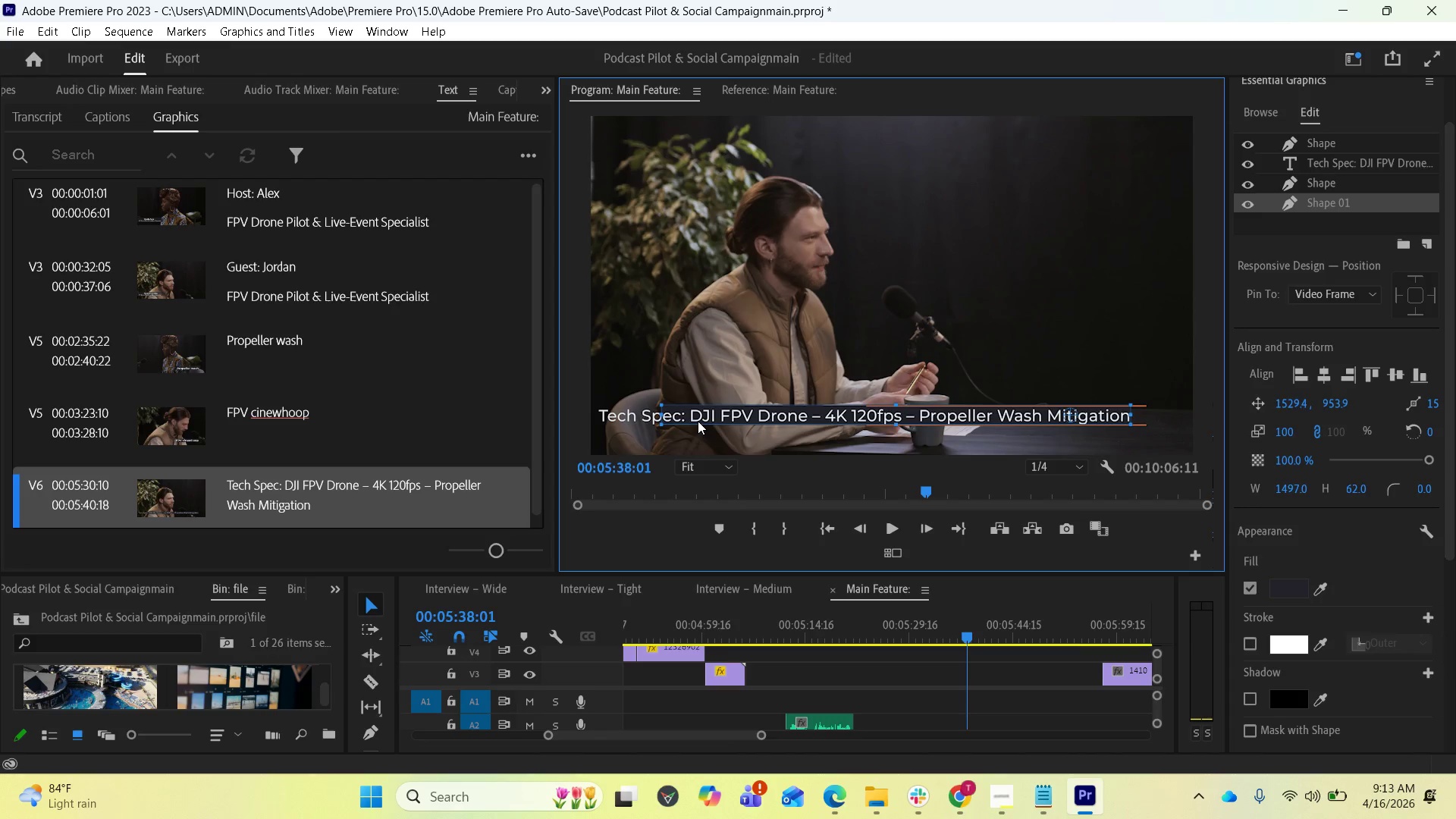 
left_click([1033, 467])
 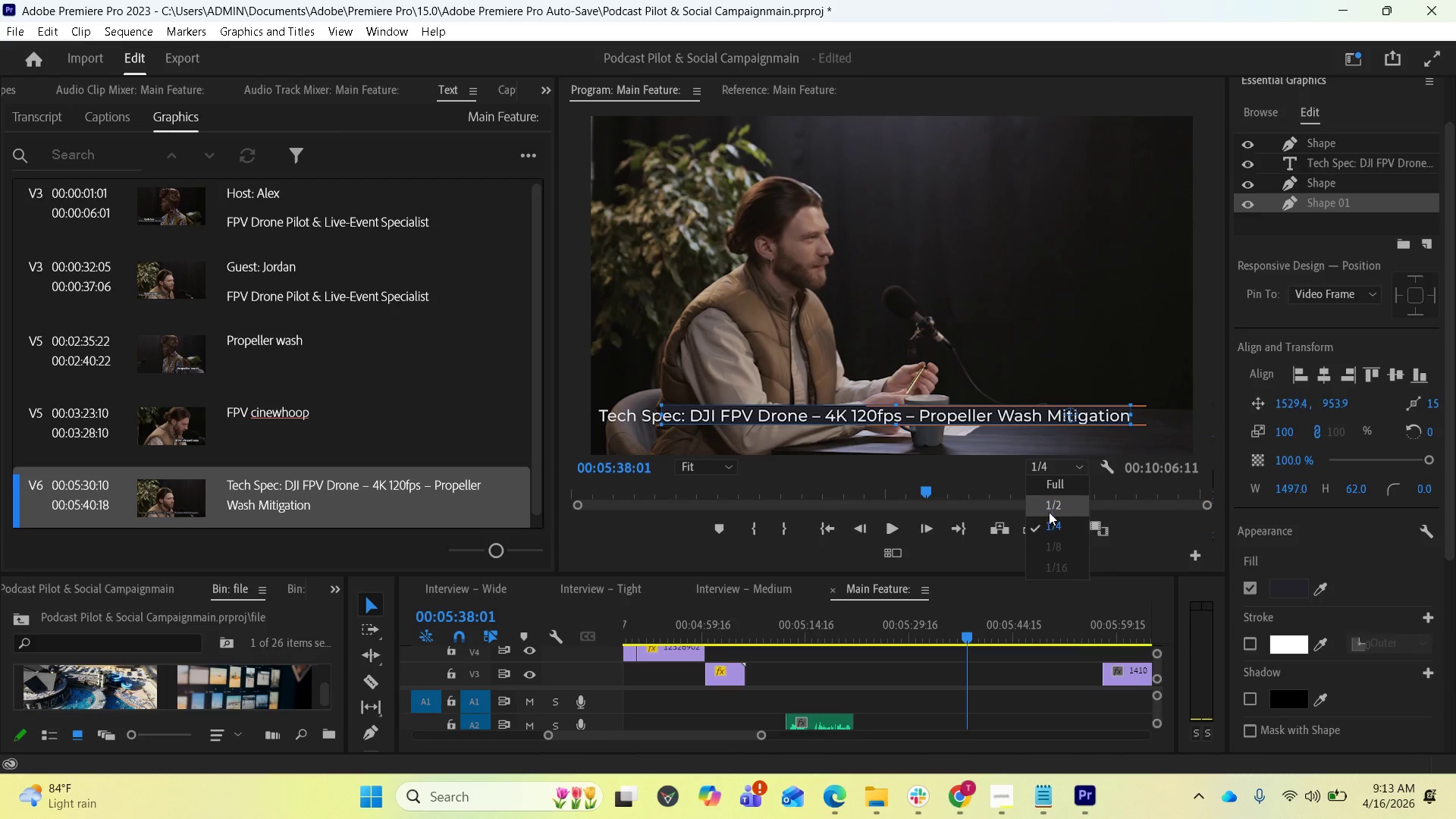 
left_click([1048, 504])
 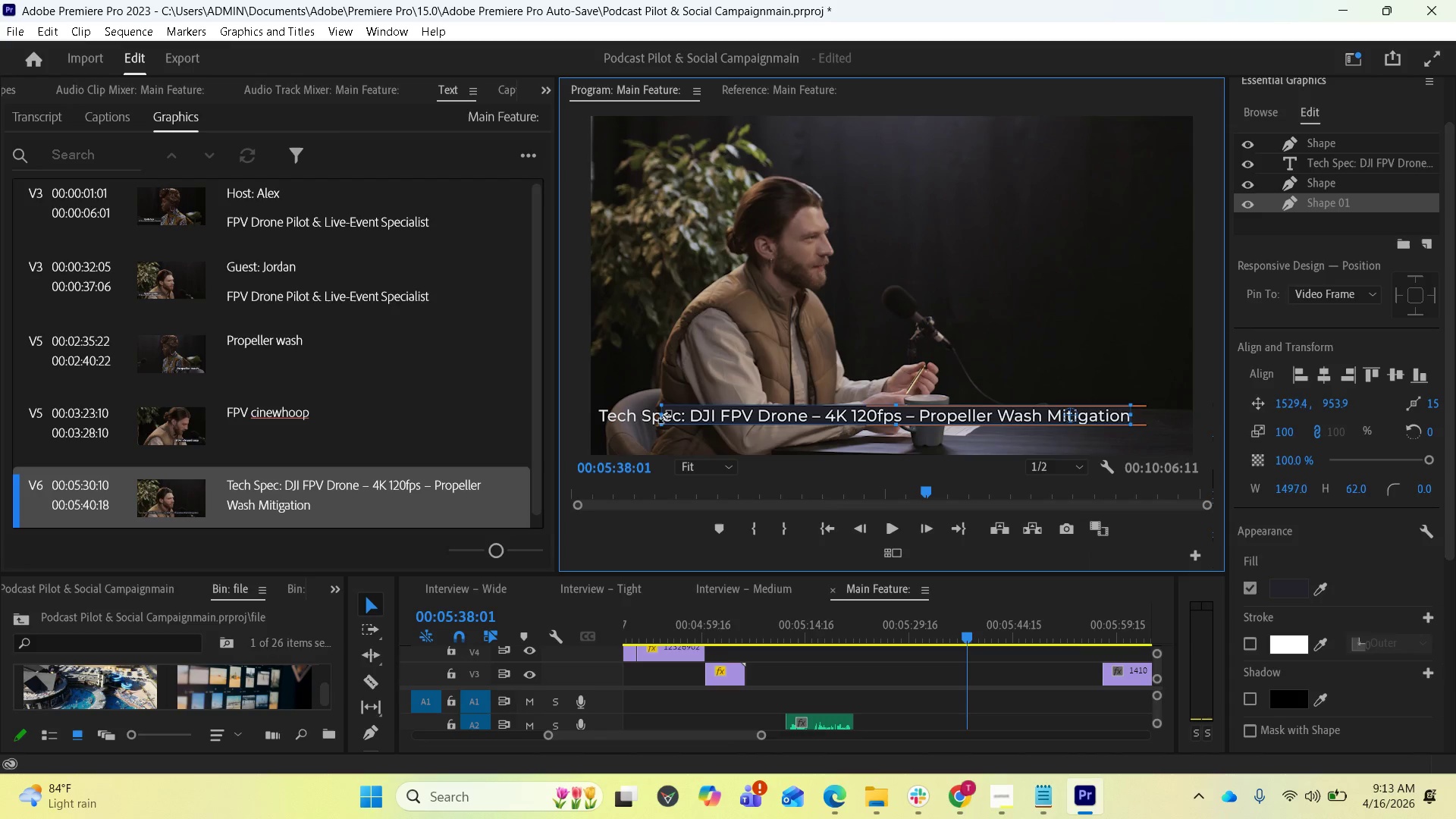 
left_click_drag(start_coordinate=[661, 416], to_coordinate=[596, 418])
 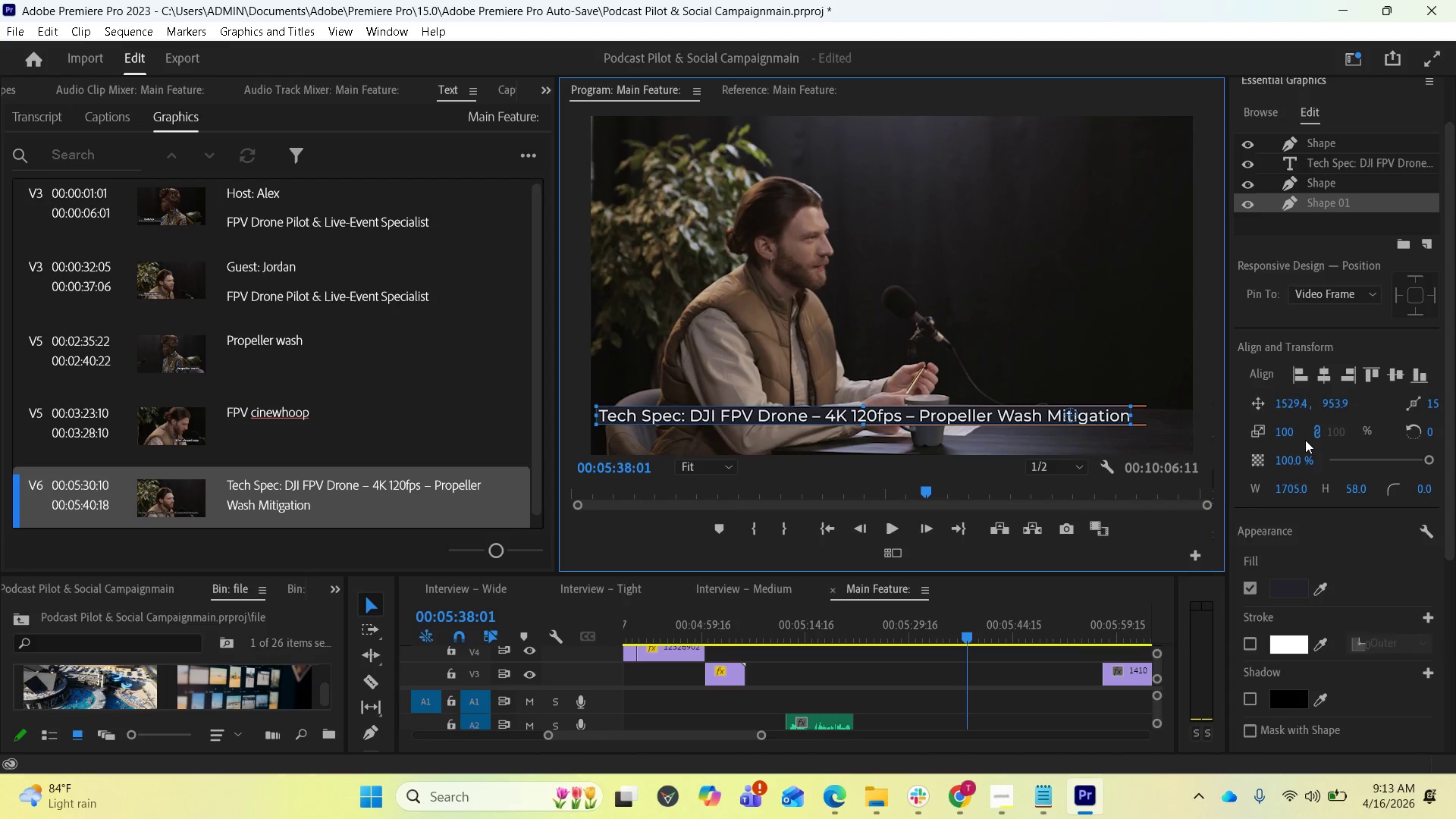 
wait(7.88)
 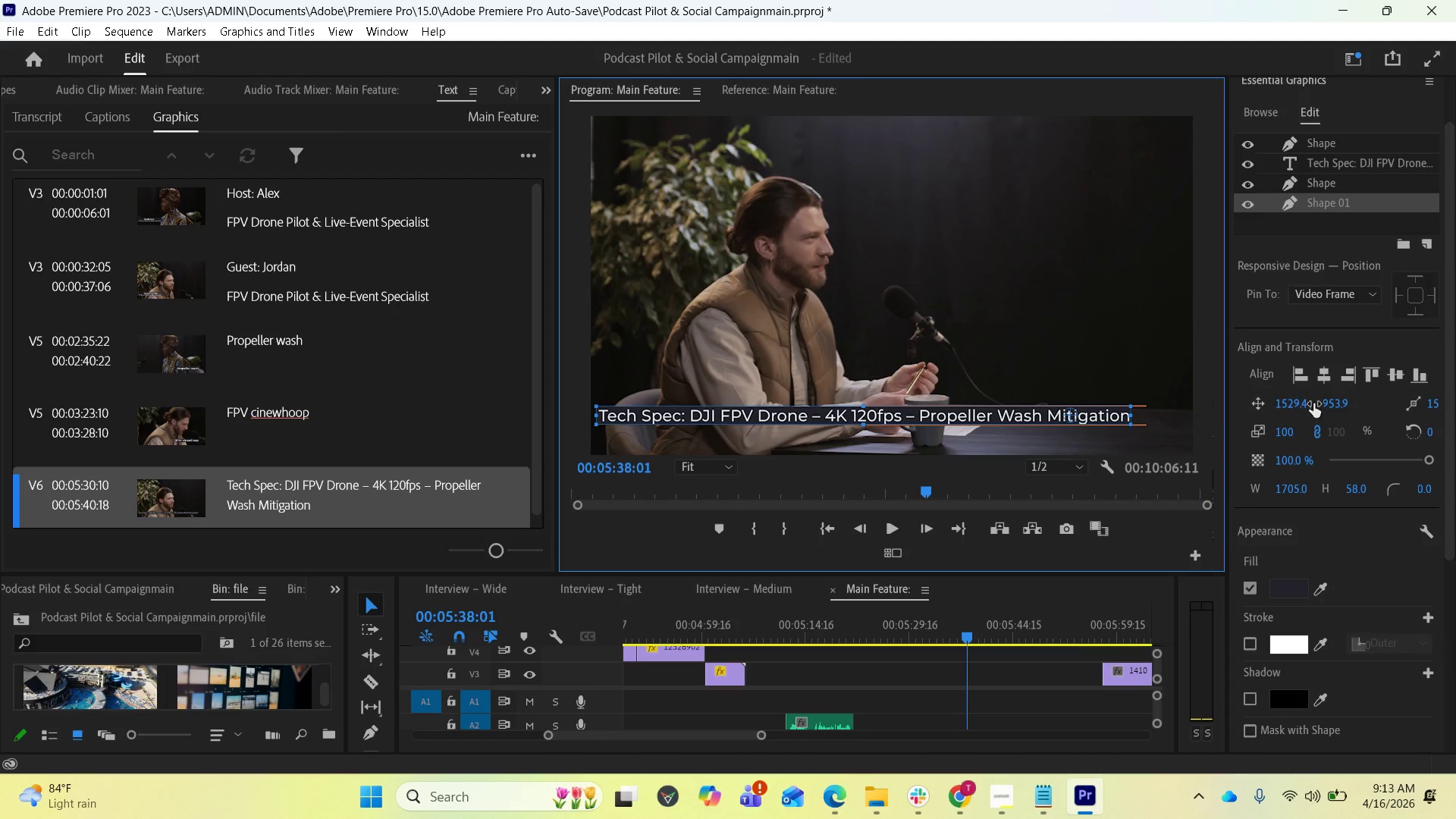 
key(Control+Z)
 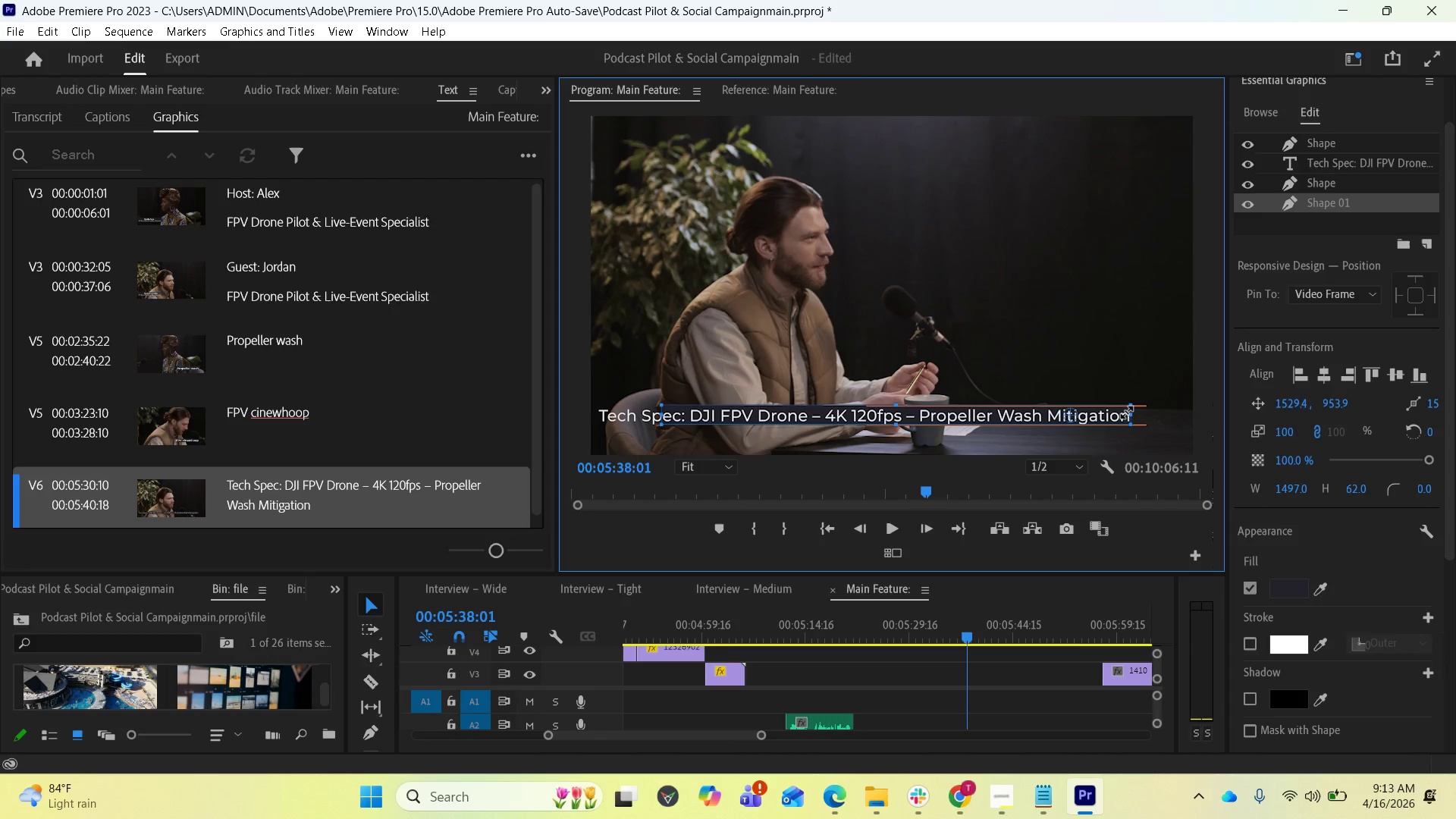 
wait(5.84)
 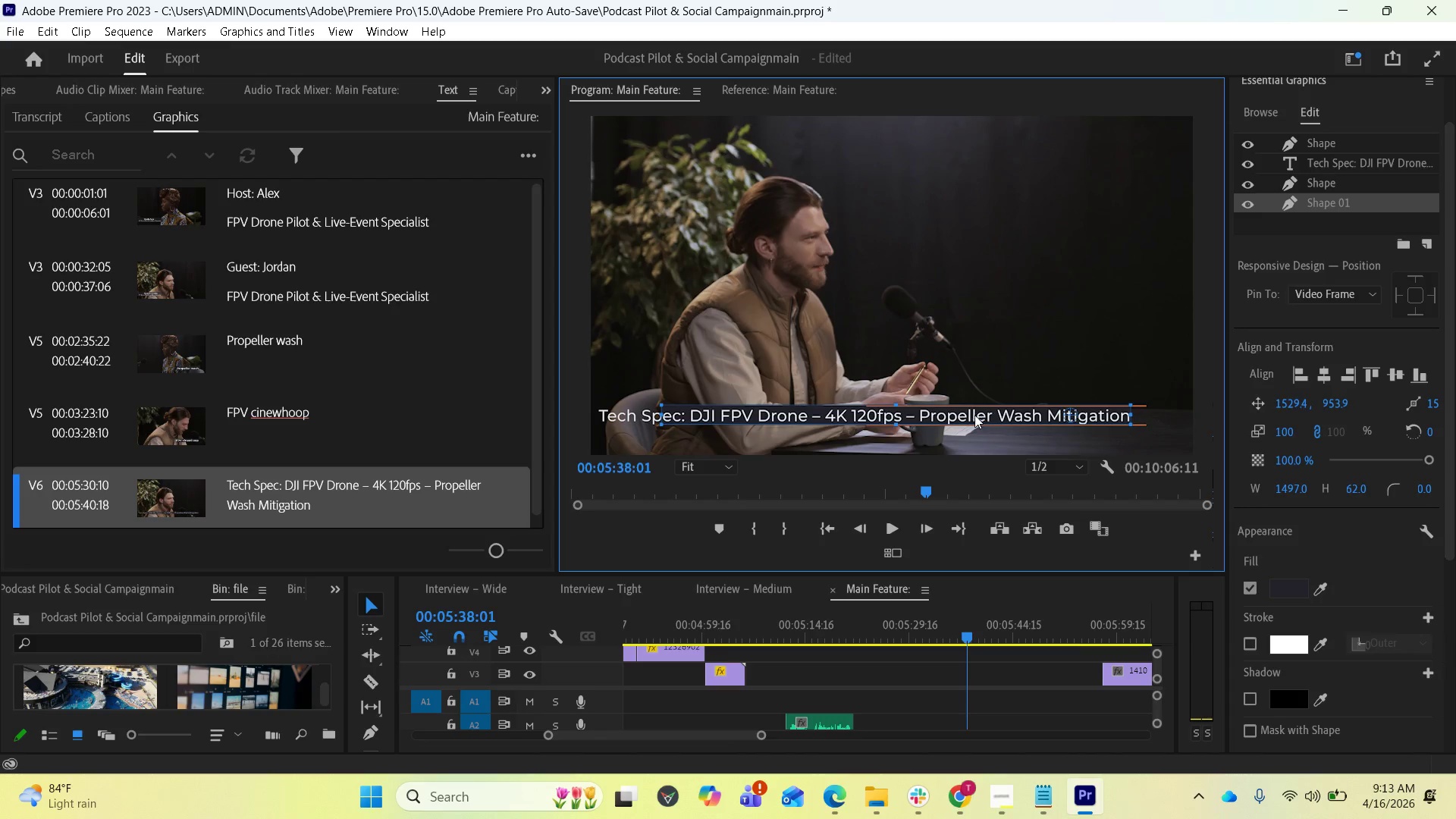 
left_click_drag(start_coordinate=[1133, 415], to_coordinate=[1147, 416])
 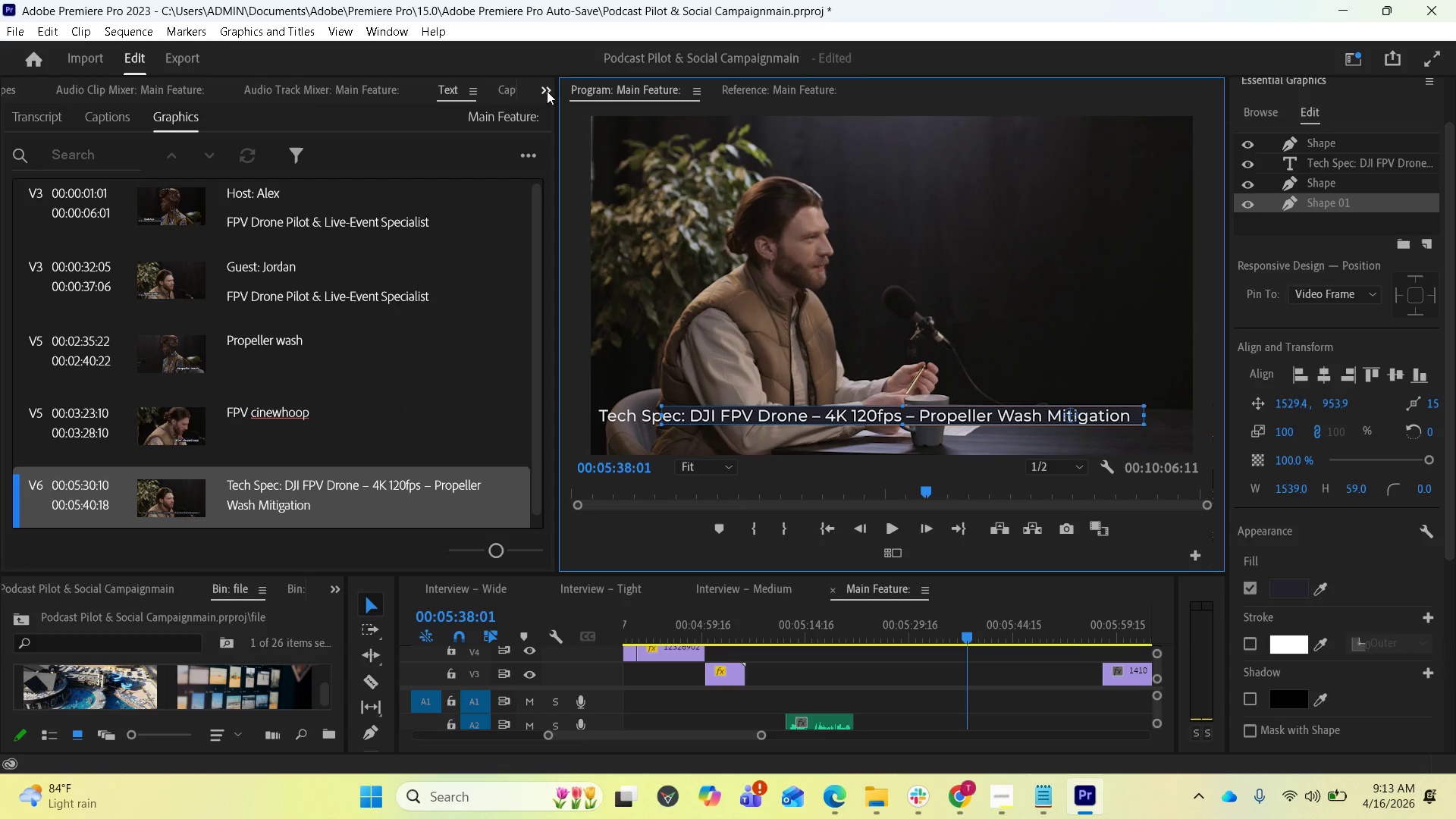 
wait(10.98)
 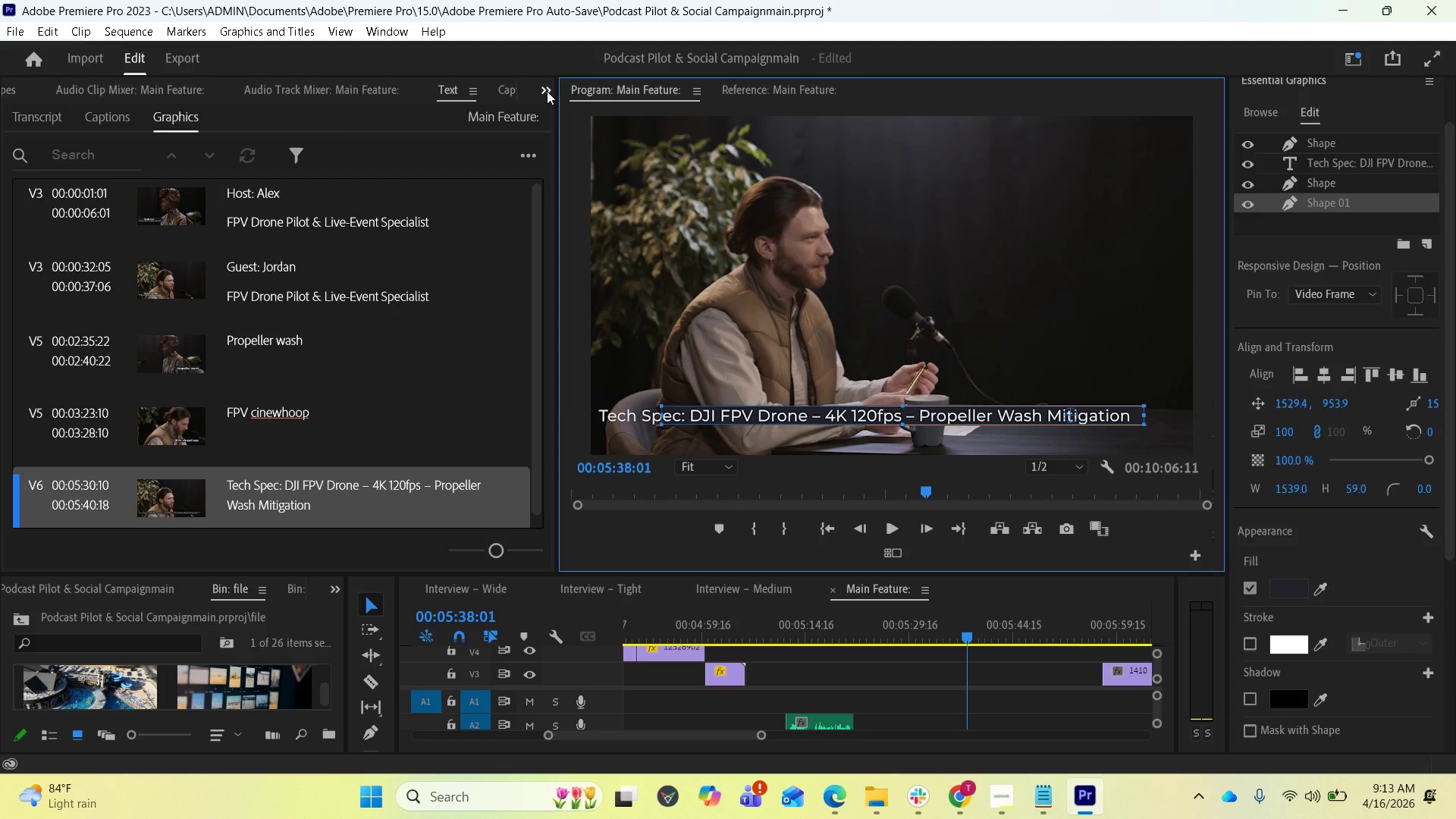 
scroll: coordinate [1359, 378], scroll_direction: down, amount: 1.0
 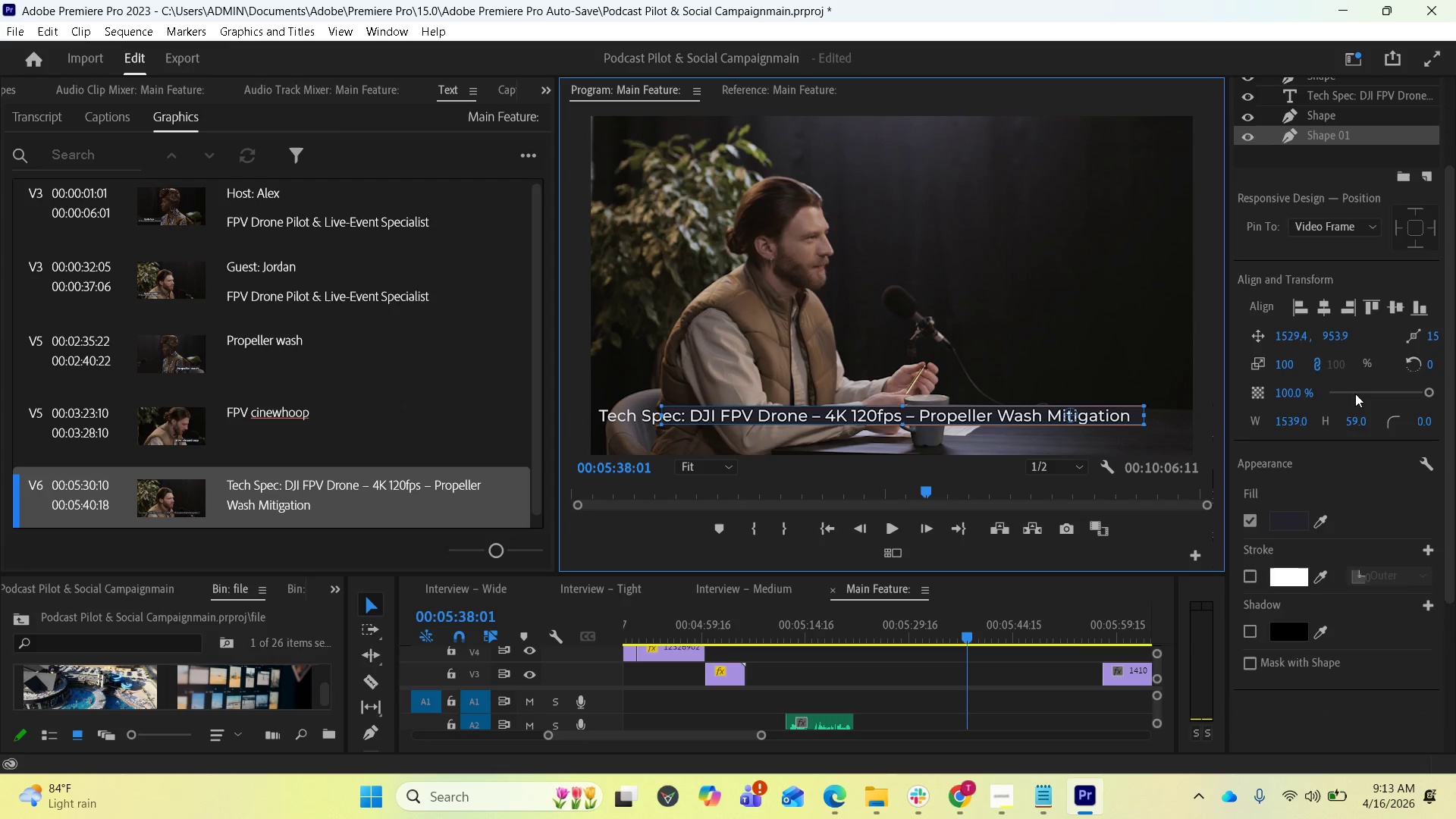 
scroll: coordinate [1355, 393], scroll_direction: up, amount: 1.0
 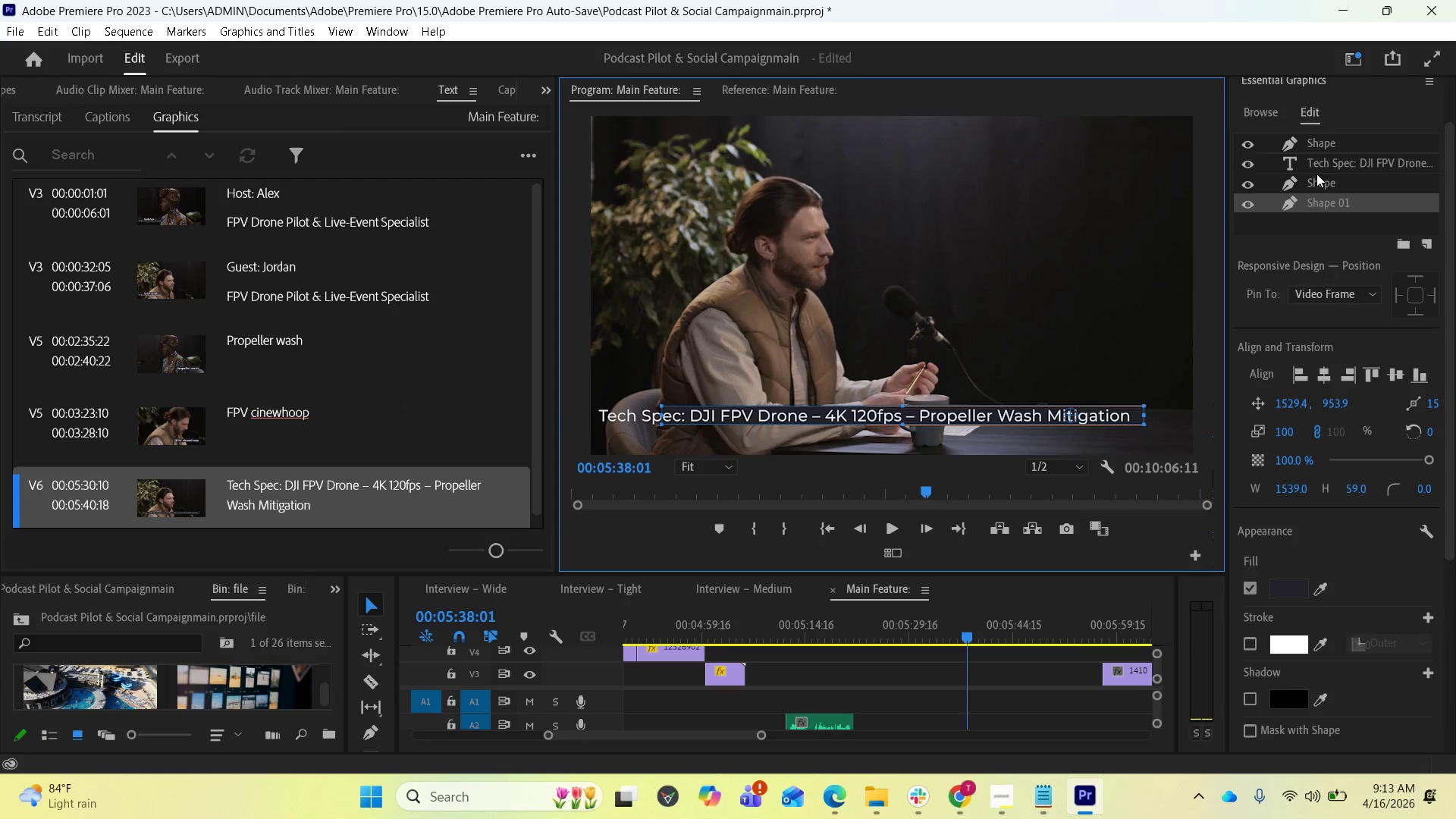 
left_click([1316, 162])
 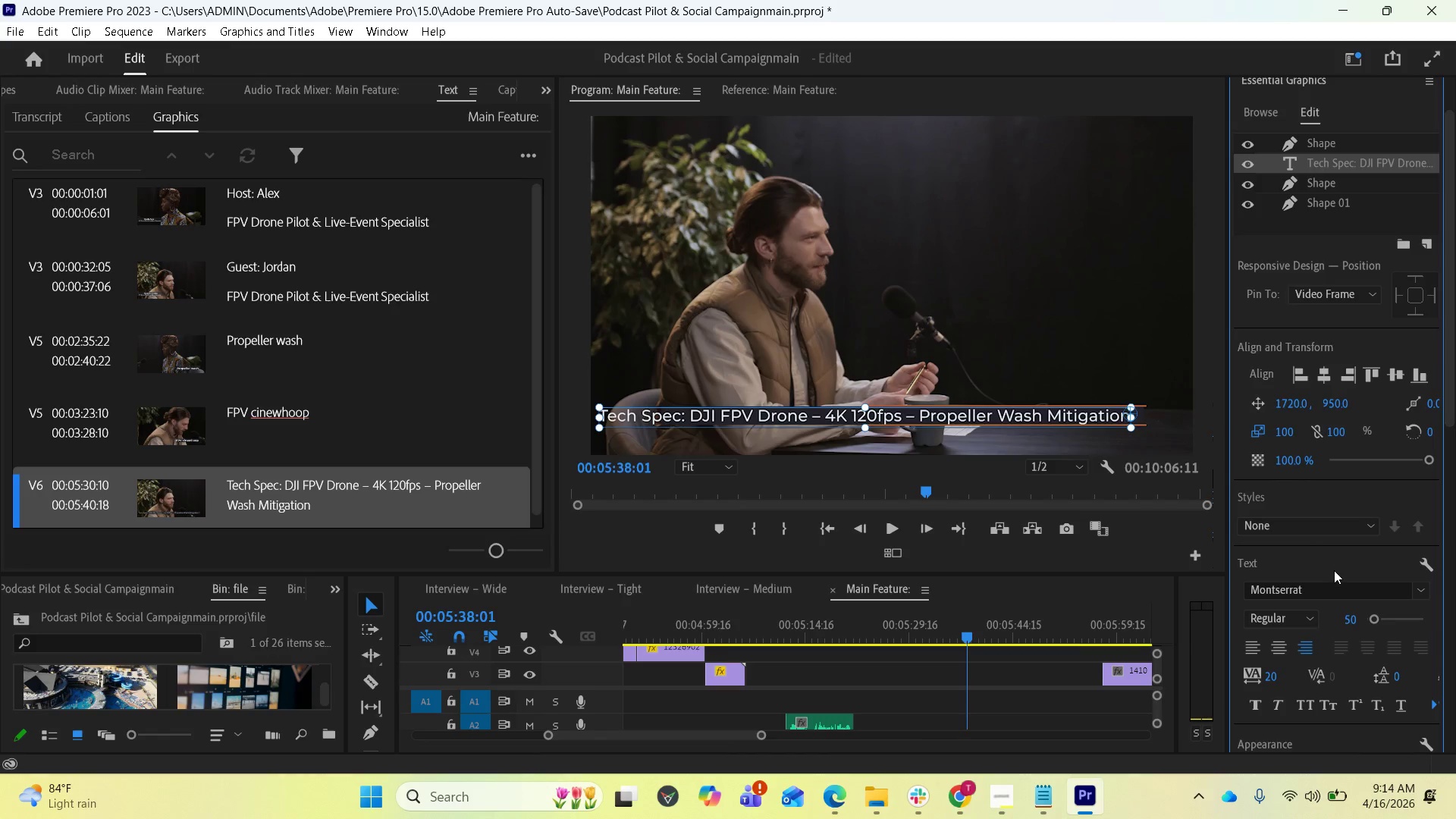 
scroll: coordinate [1328, 596], scroll_direction: down, amount: 3.0
 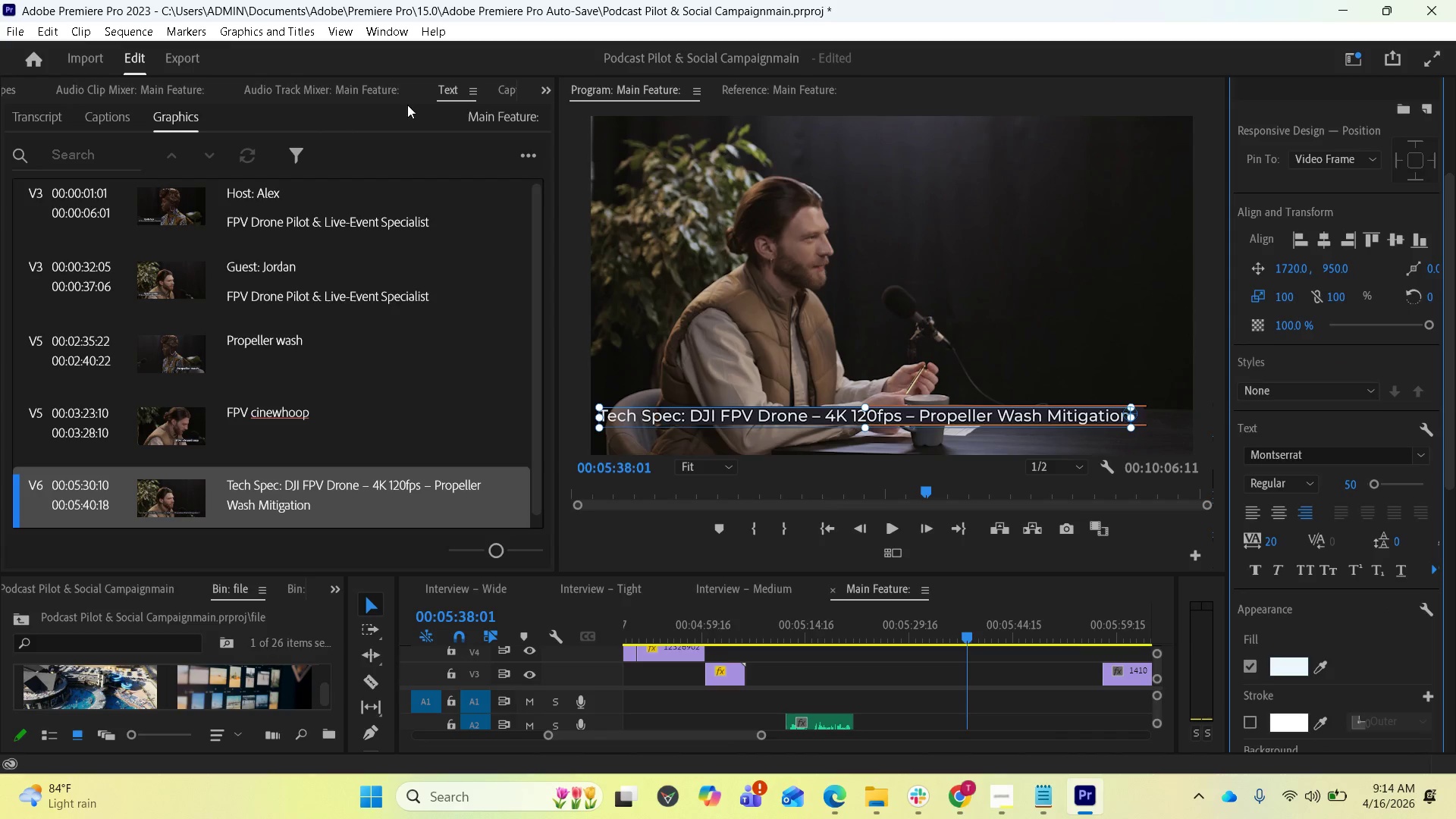 
left_click([541, 92])
 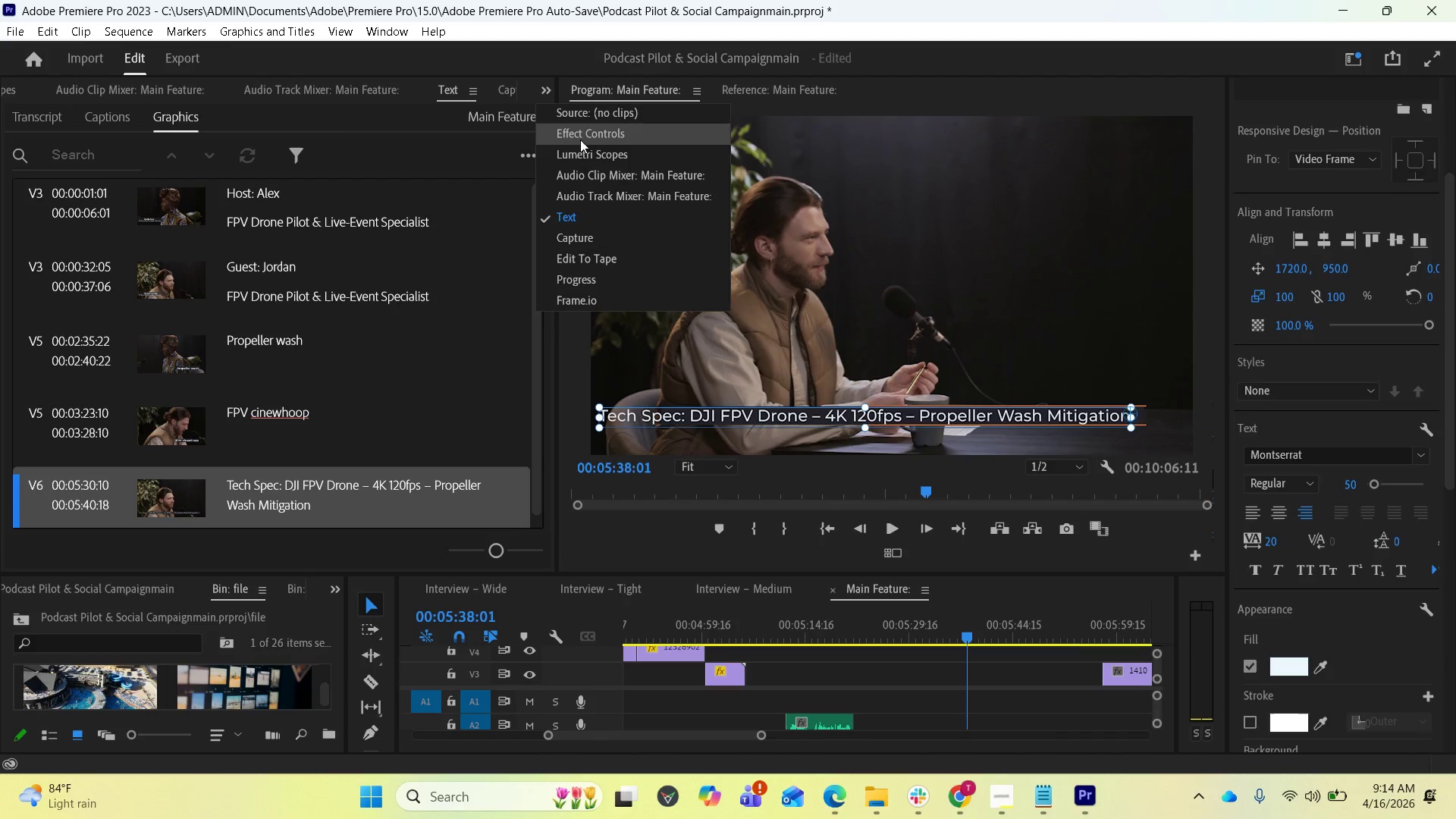 
left_click([580, 140])
 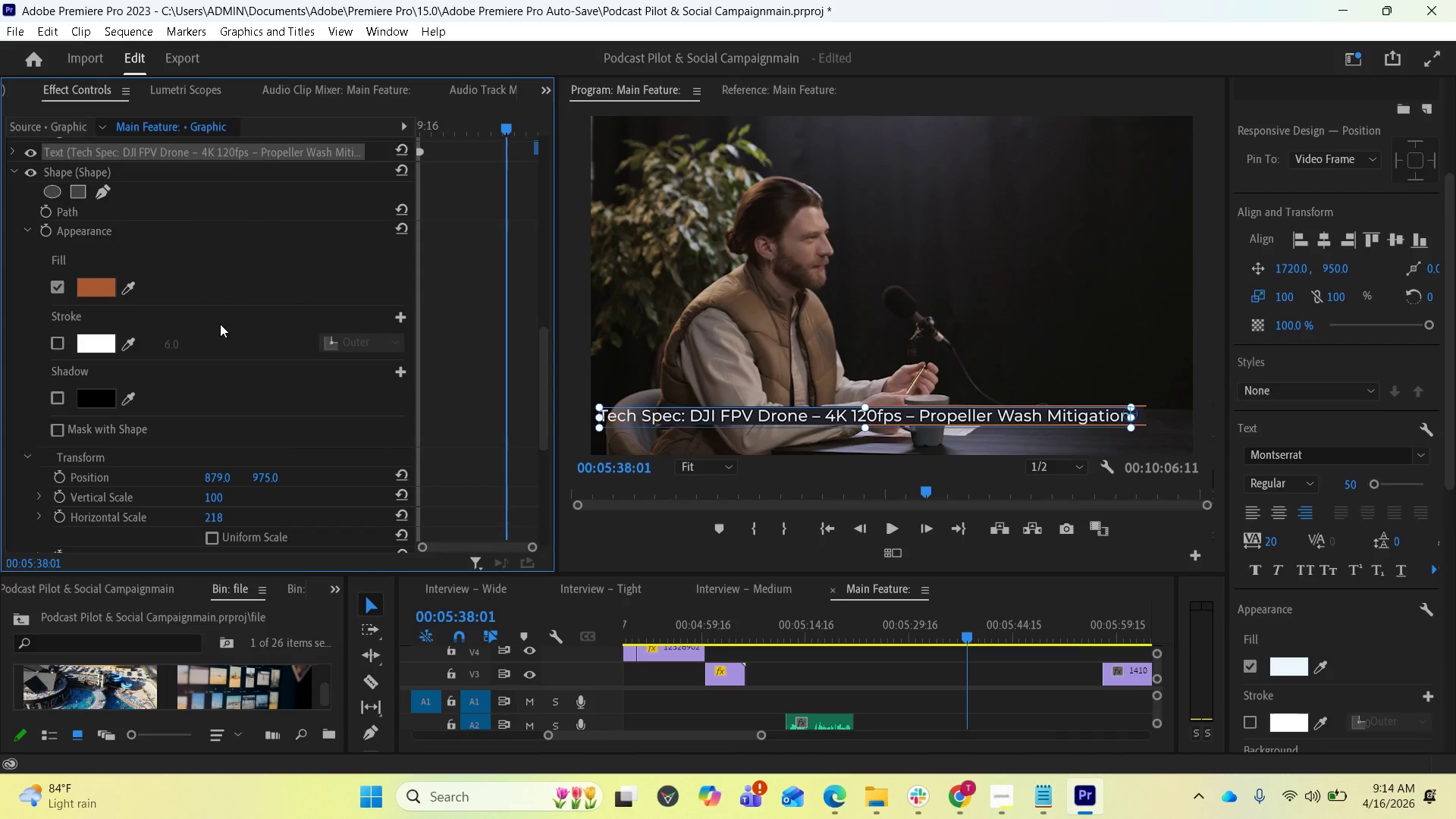 
scroll: coordinate [243, 287], scroll_direction: up, amount: 4.0
 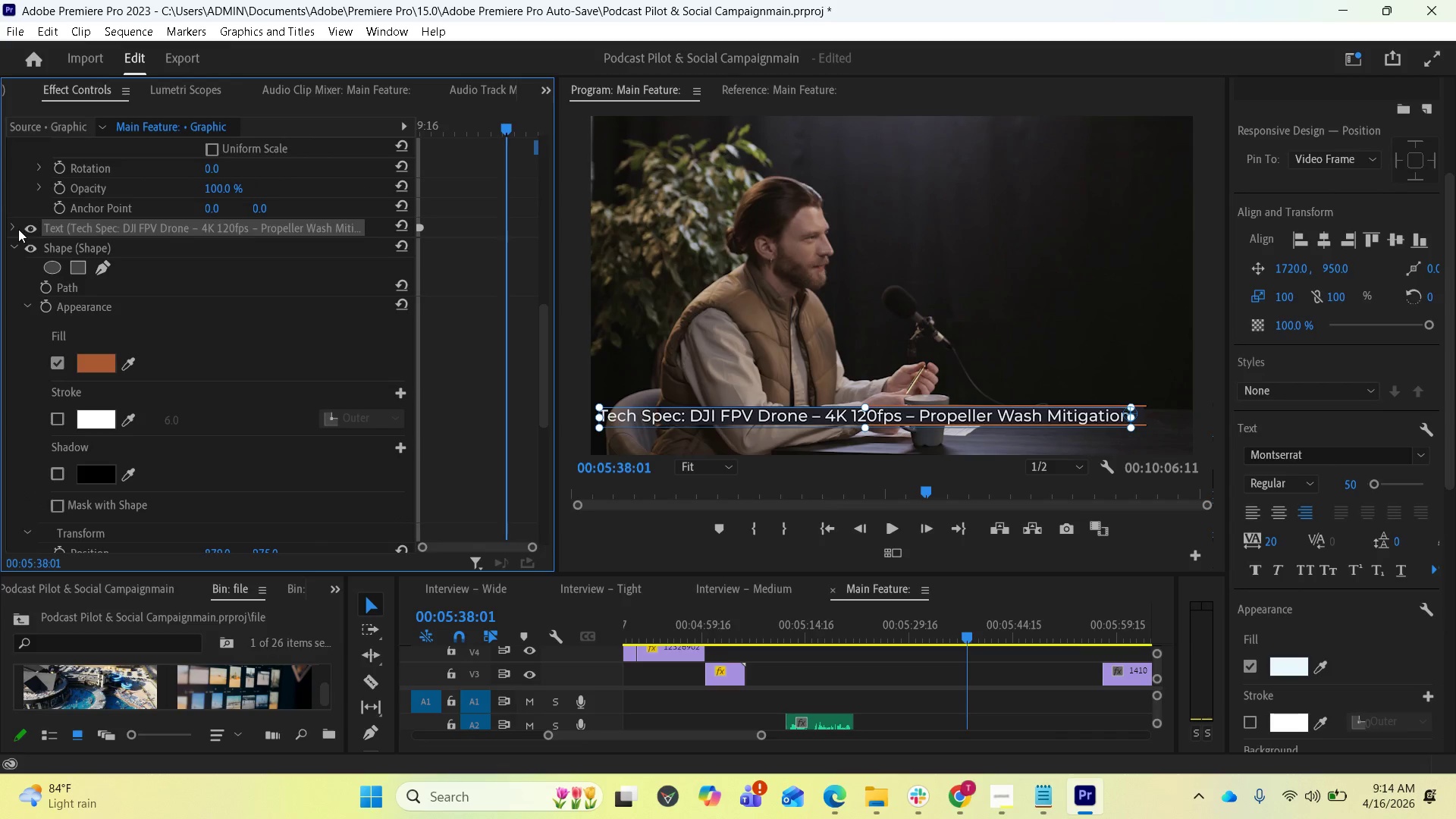 
left_click([16, 228])
 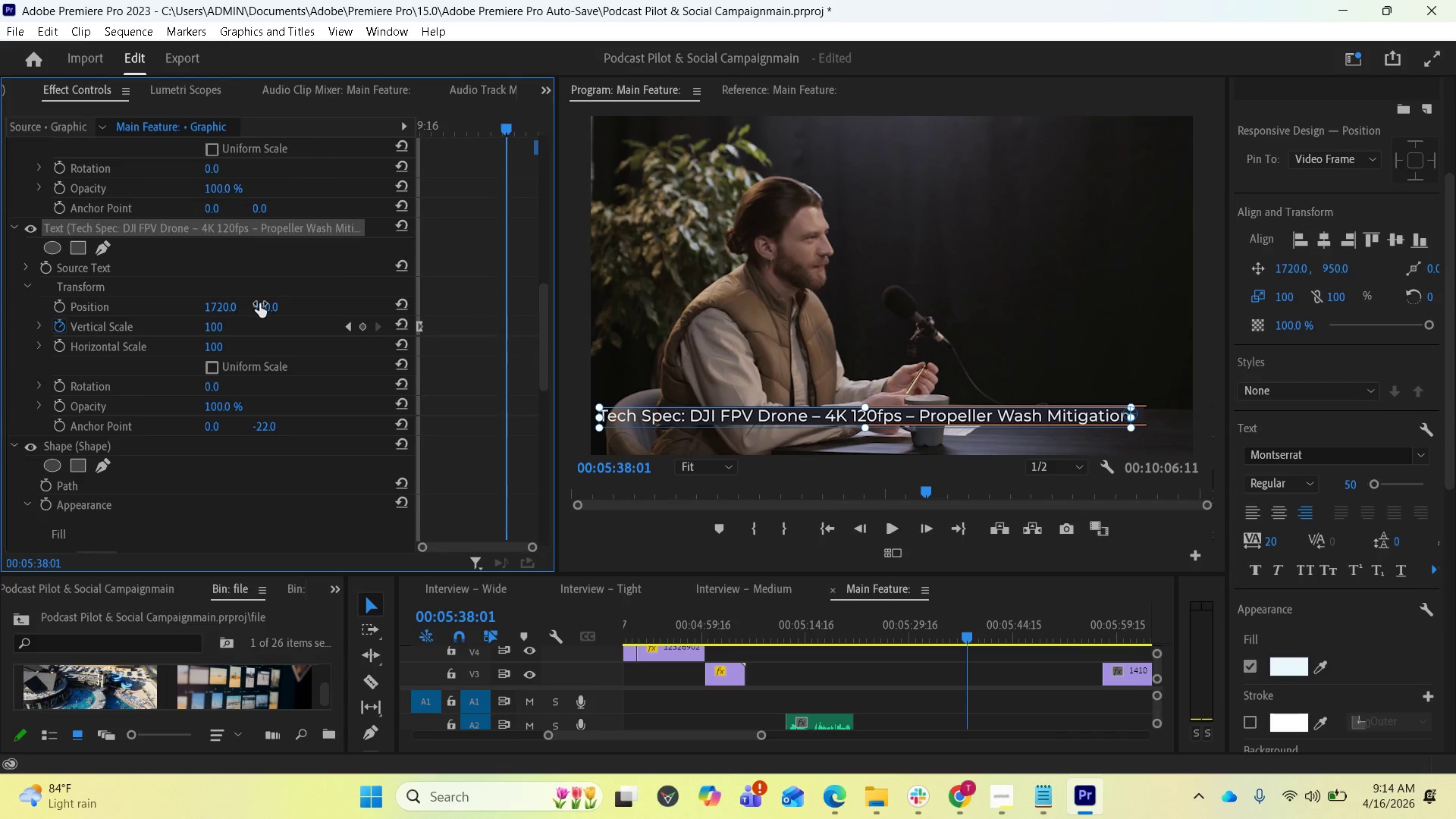 
left_click_drag(start_coordinate=[218, 303], to_coordinate=[310, 335])
 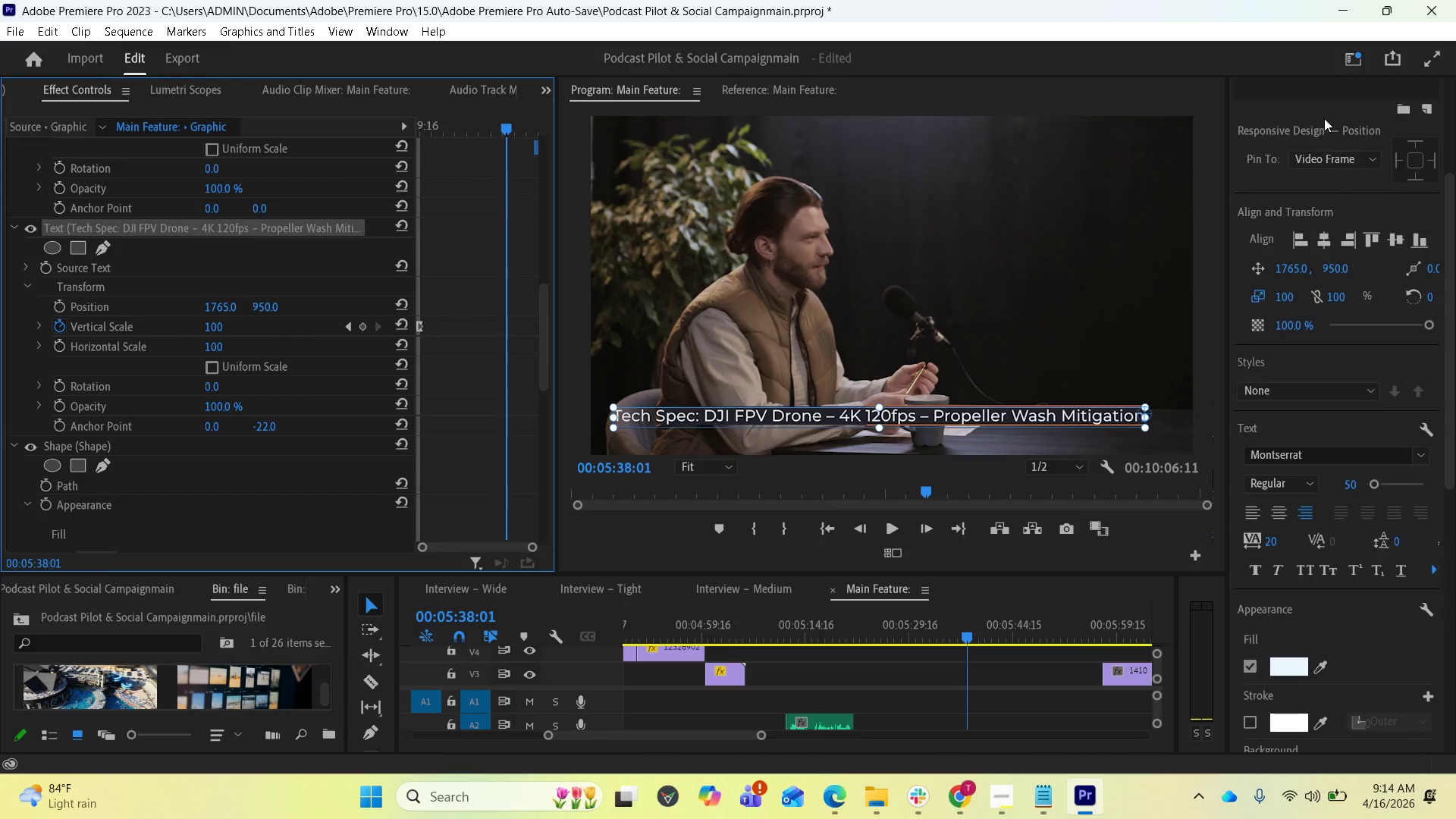 
scroll: coordinate [1335, 182], scroll_direction: up, amount: 6.0
 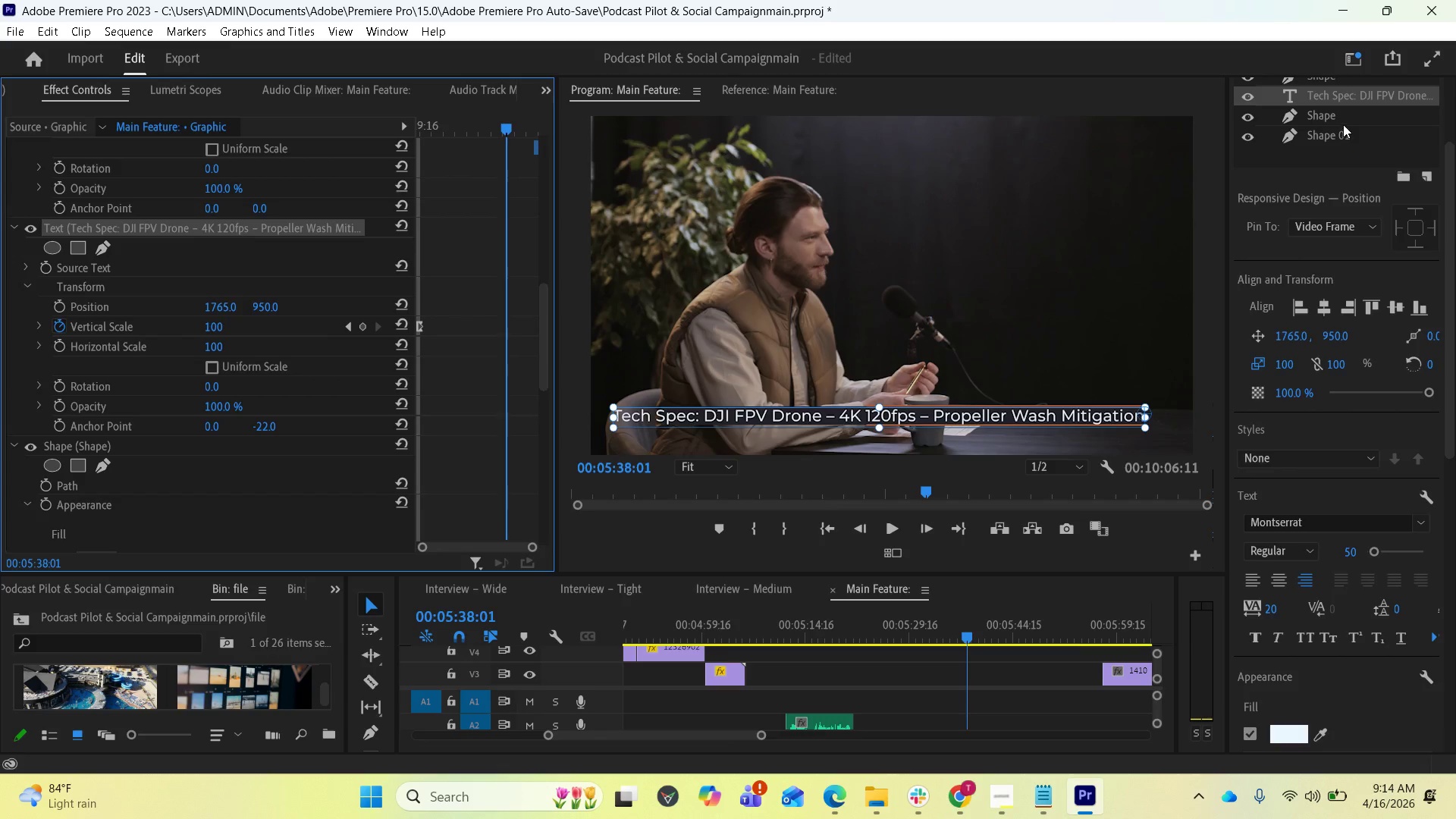 
left_click([1343, 126])
 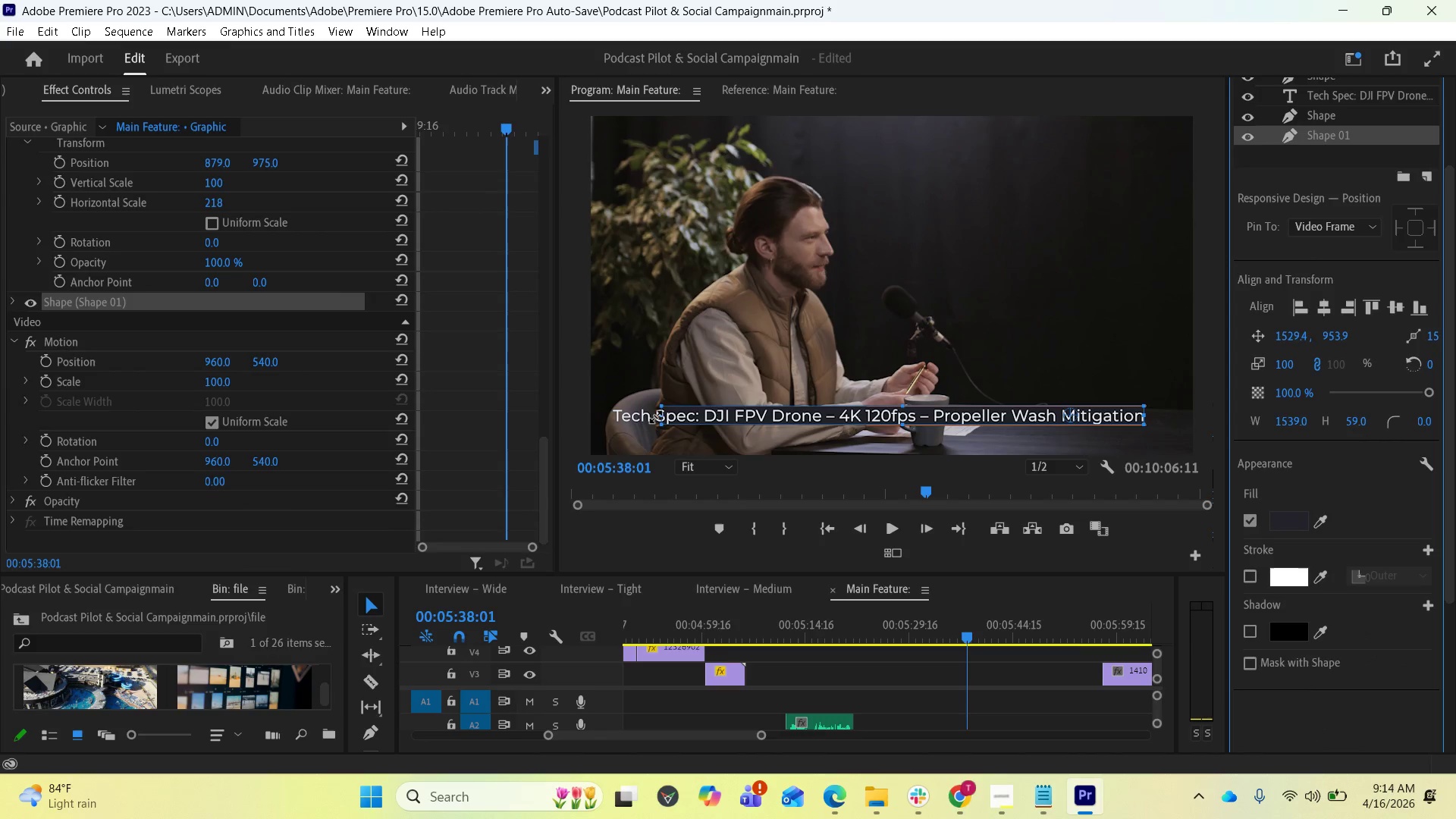 
left_click_drag(start_coordinate=[657, 417], to_coordinate=[604, 418])
 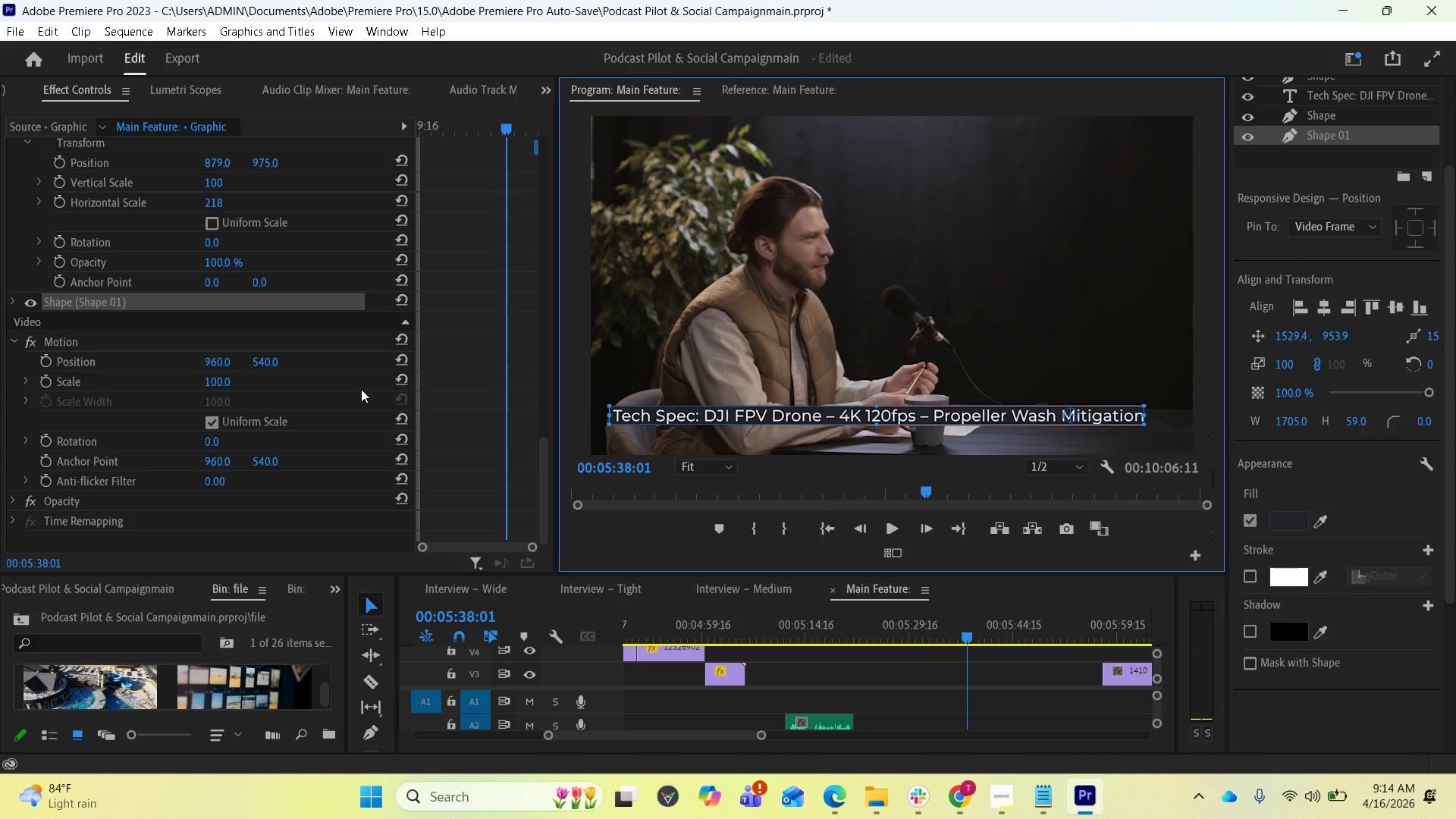 
wait(7.27)
 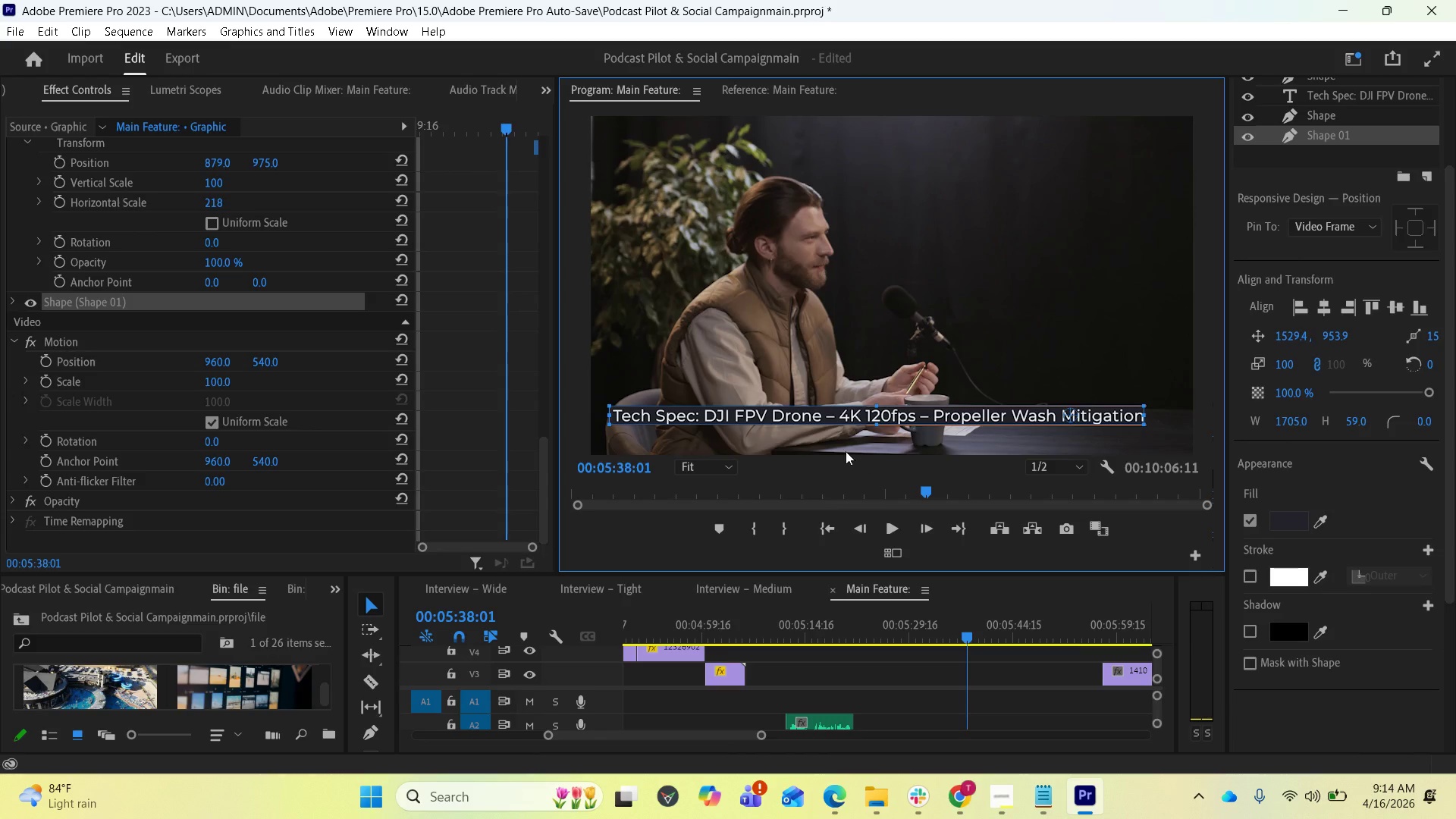 
left_click([1341, 118])
 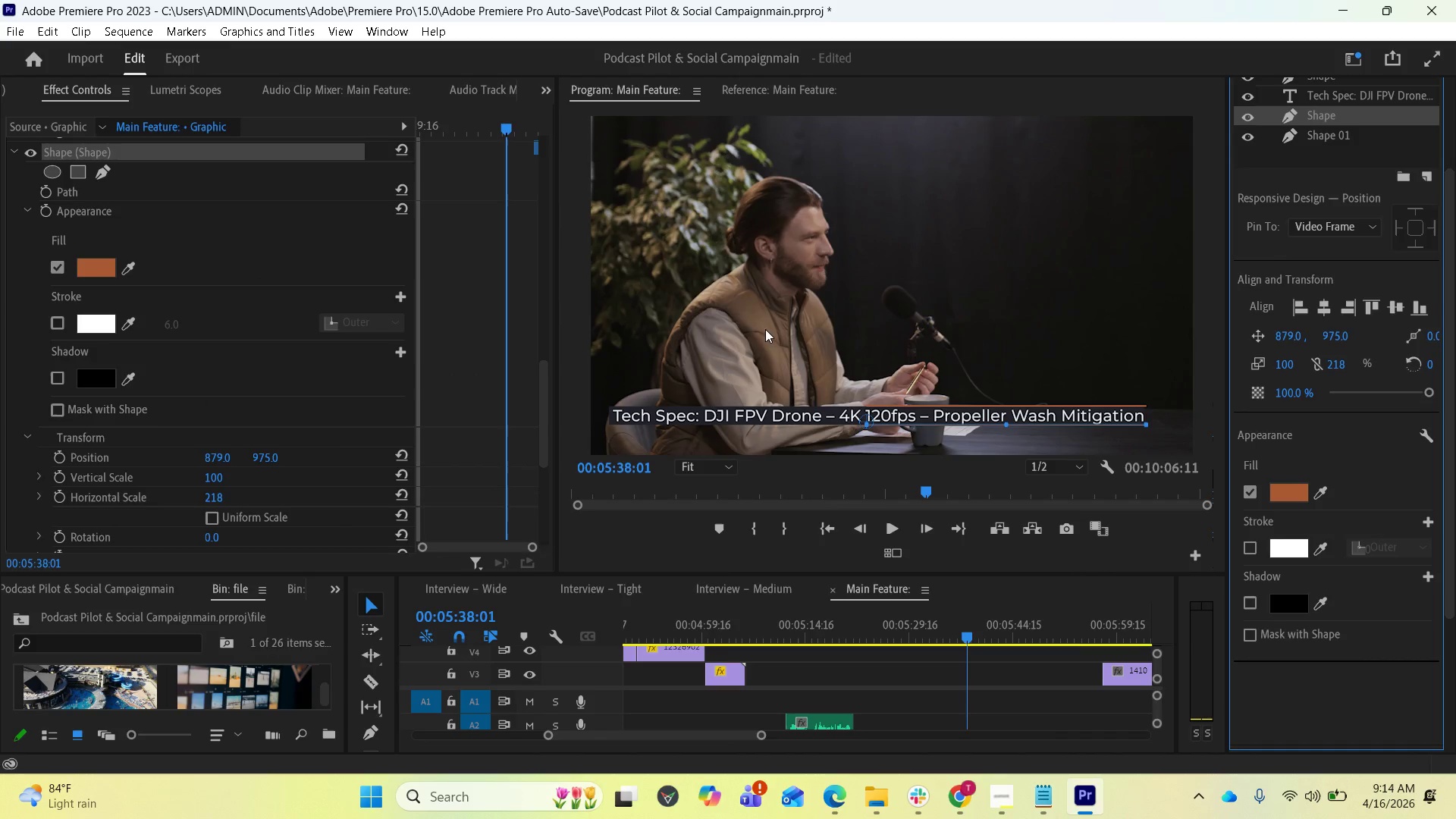 
wait(9.66)
 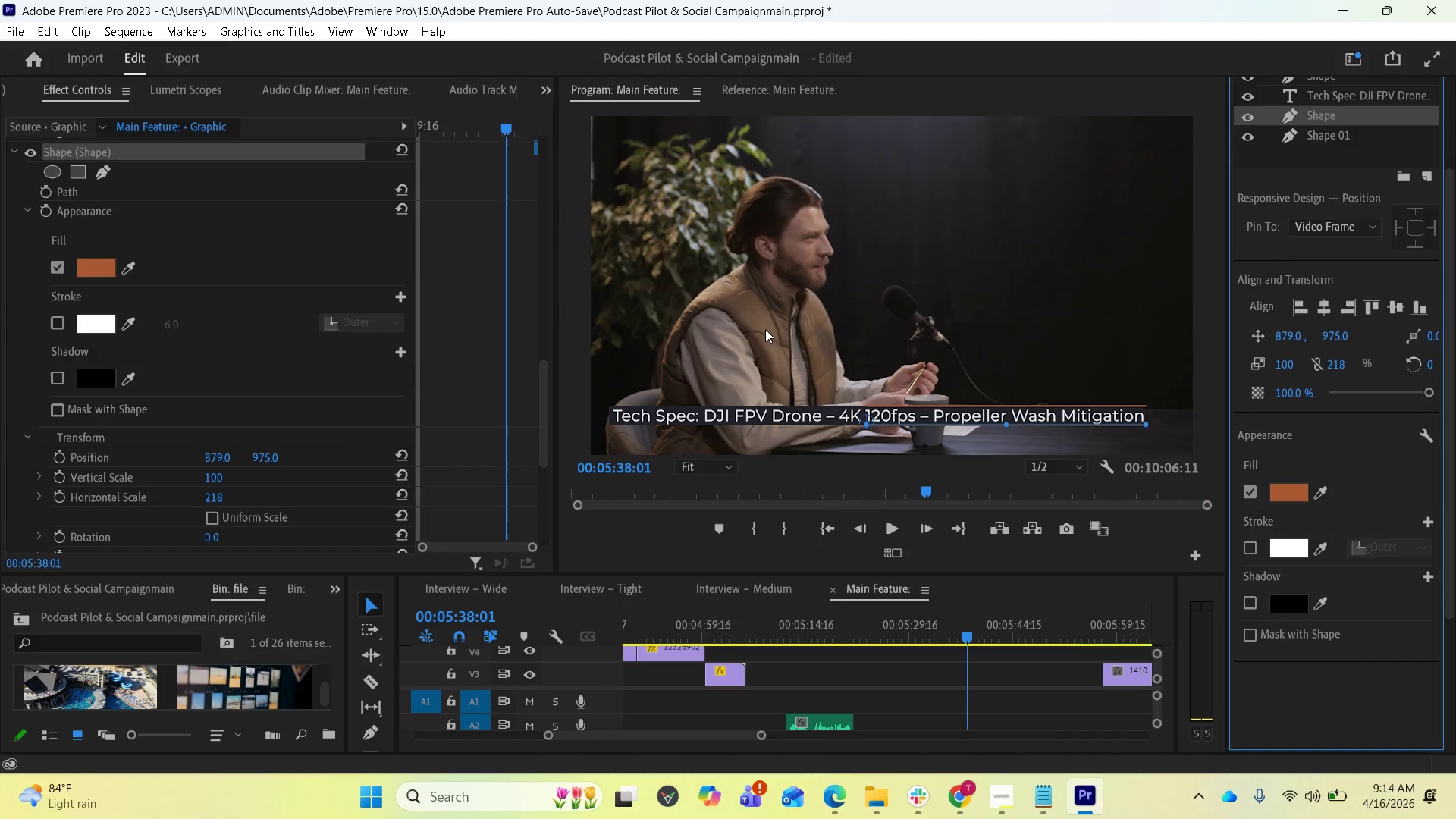 
scroll: coordinate [308, 354], scroll_direction: down, amount: 11.0
 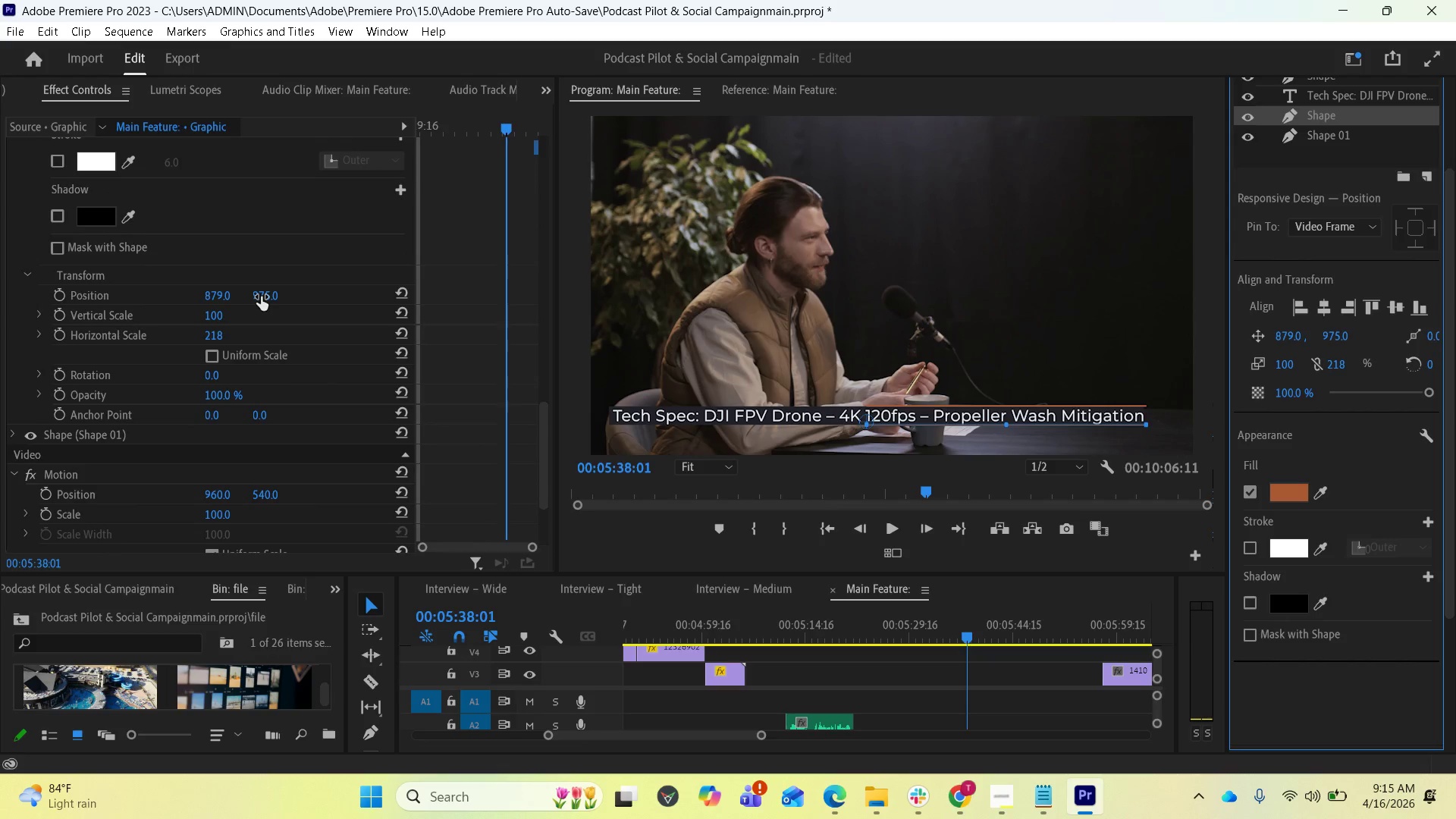 
left_click_drag(start_coordinate=[261, 297], to_coordinate=[322, 328])
 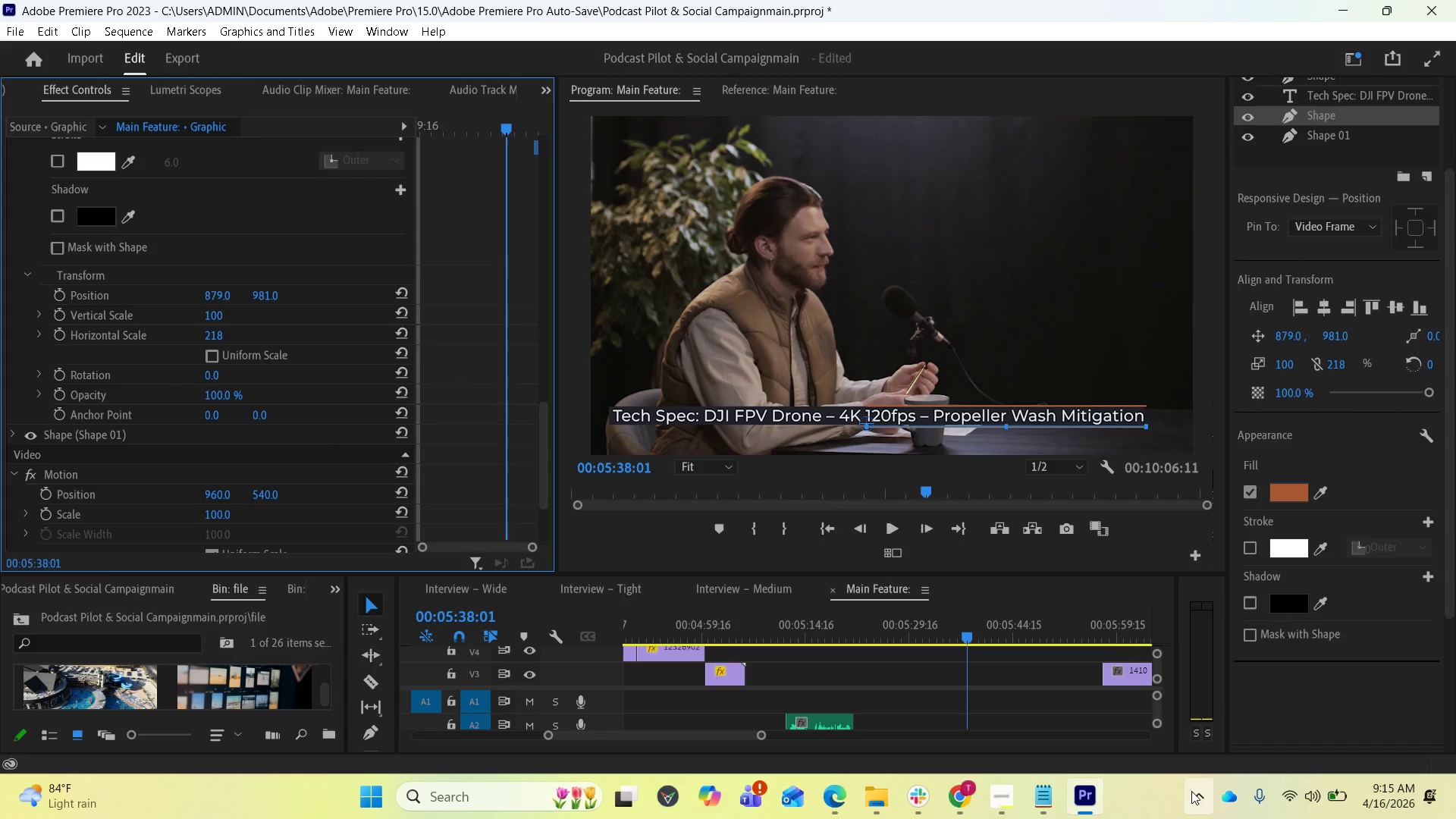 
left_click([1004, 798])